 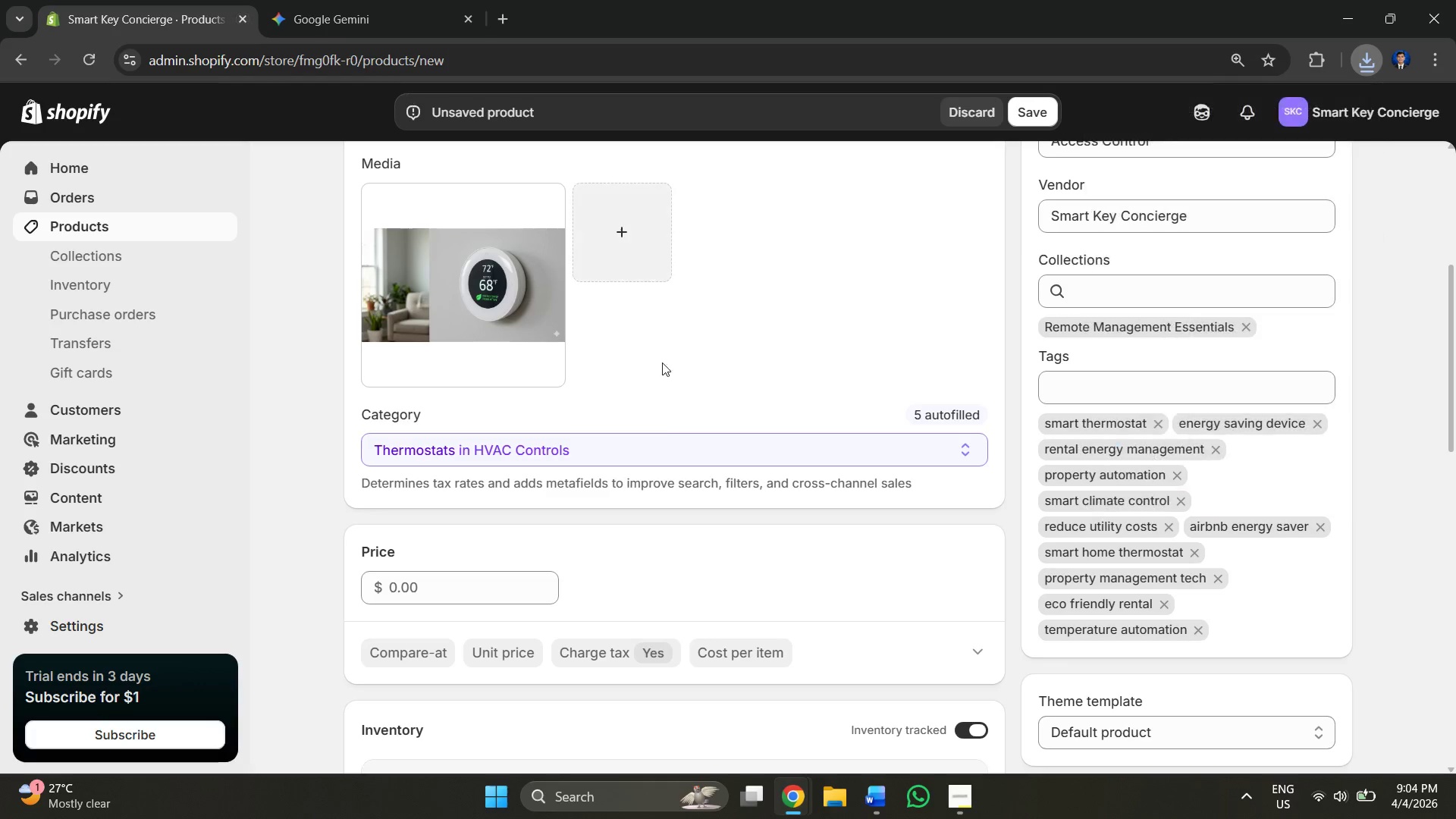 
left_click([626, 259])
 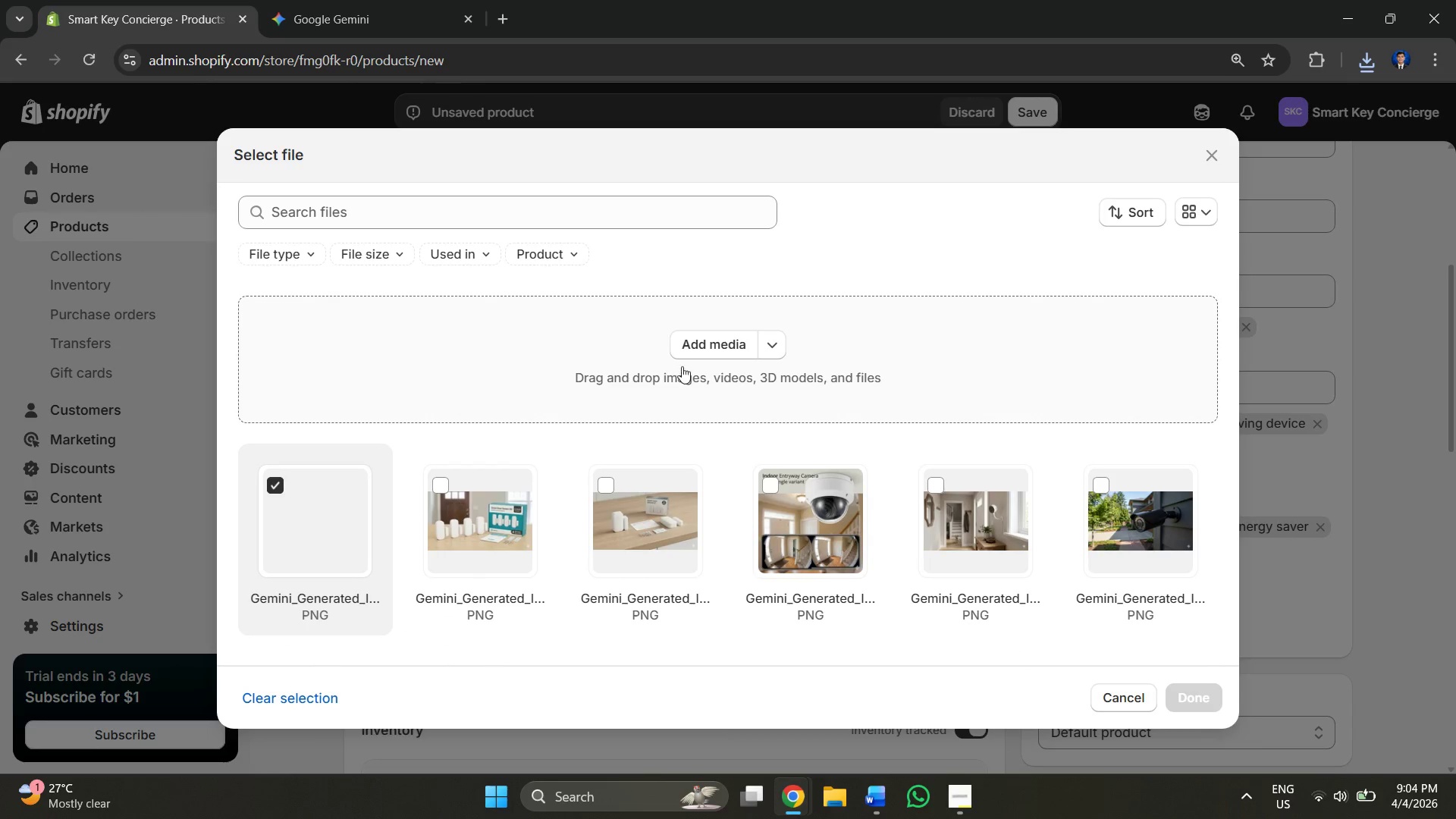 
left_click([707, 343])
 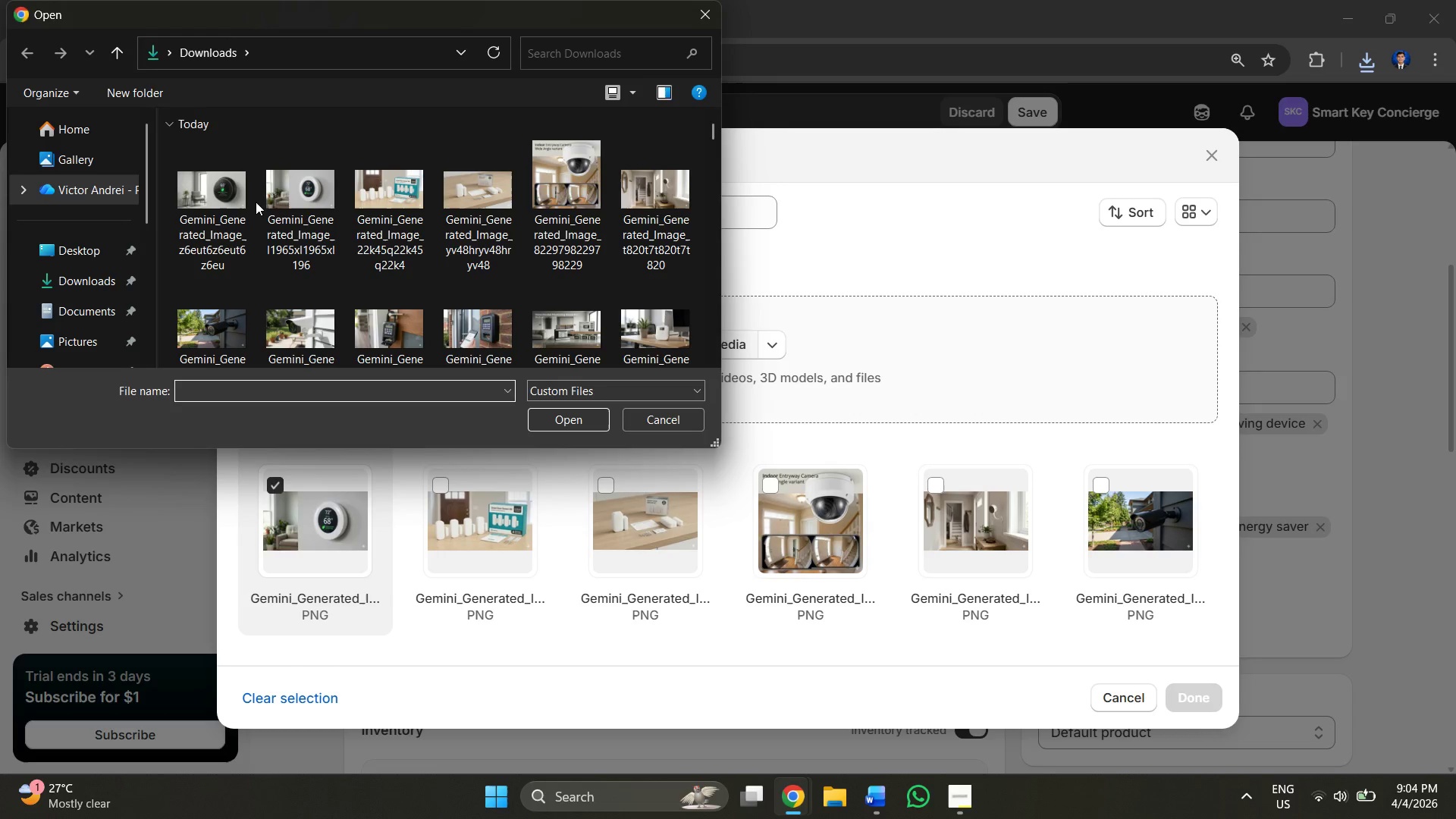 
double_click([224, 202])
 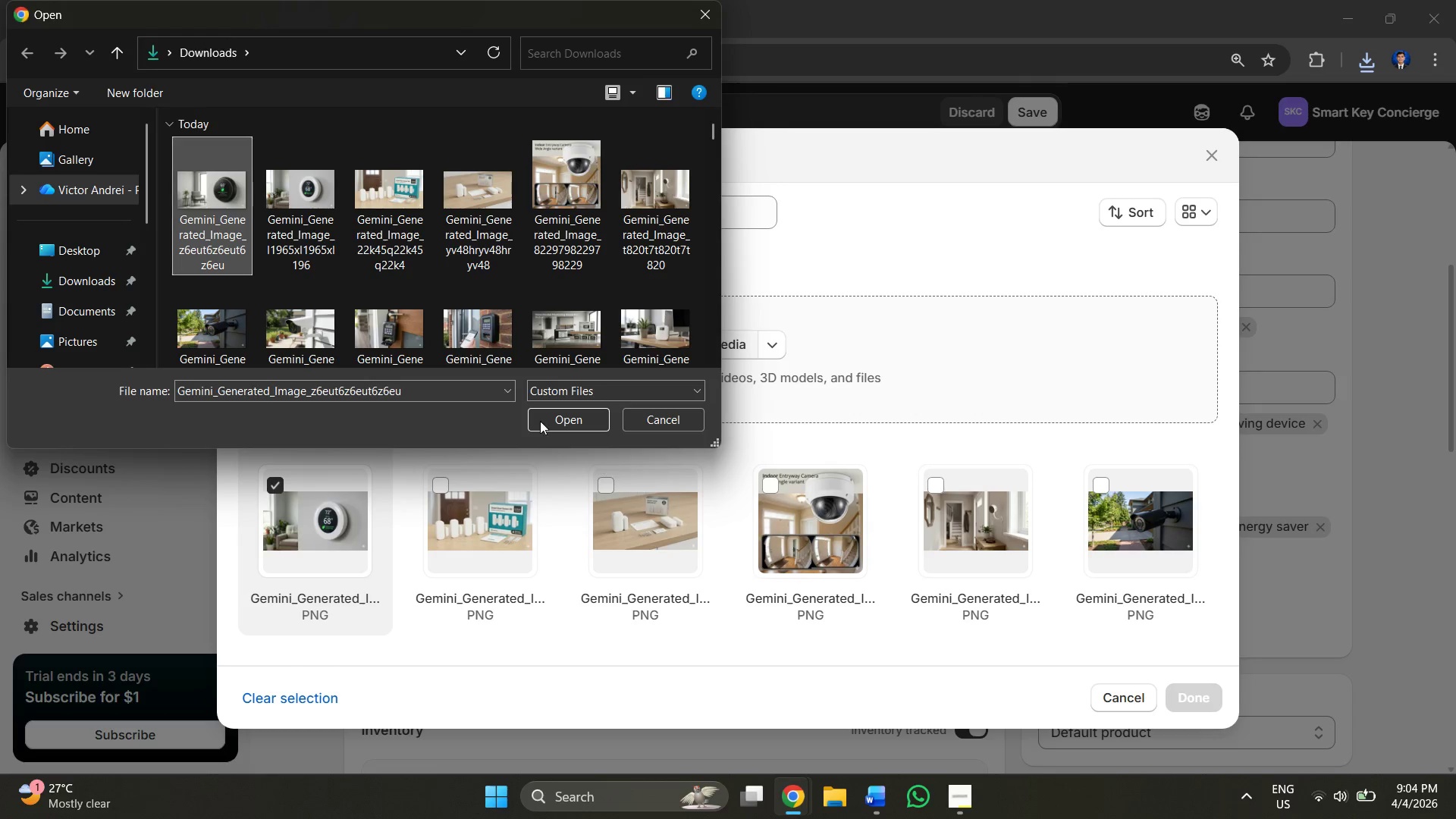 
left_click([541, 417])
 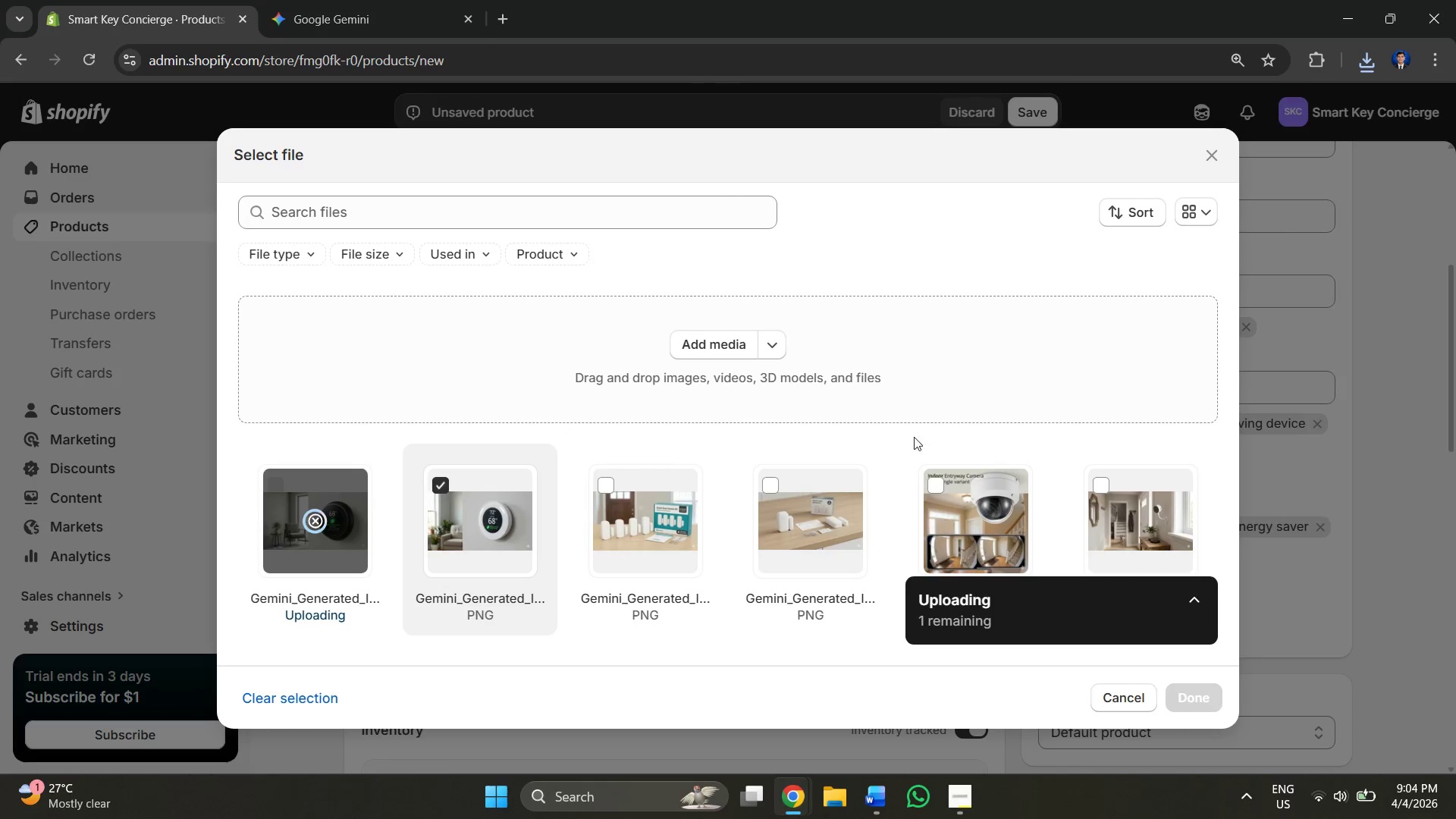 
scroll: coordinate [678, 325], scroll_direction: down, amount: 5.0
 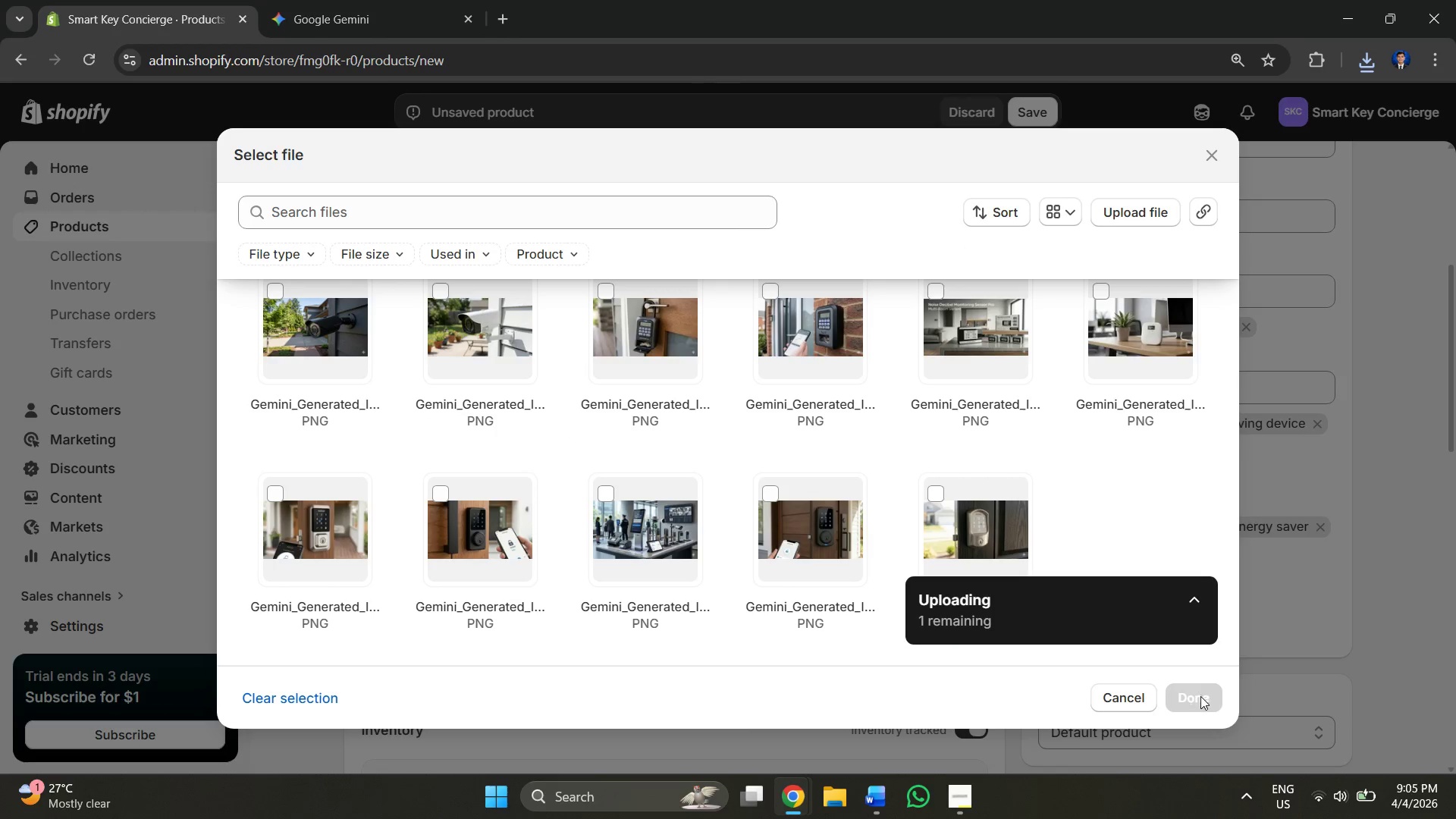 
scroll: coordinate [1057, 510], scroll_direction: up, amount: 5.0
 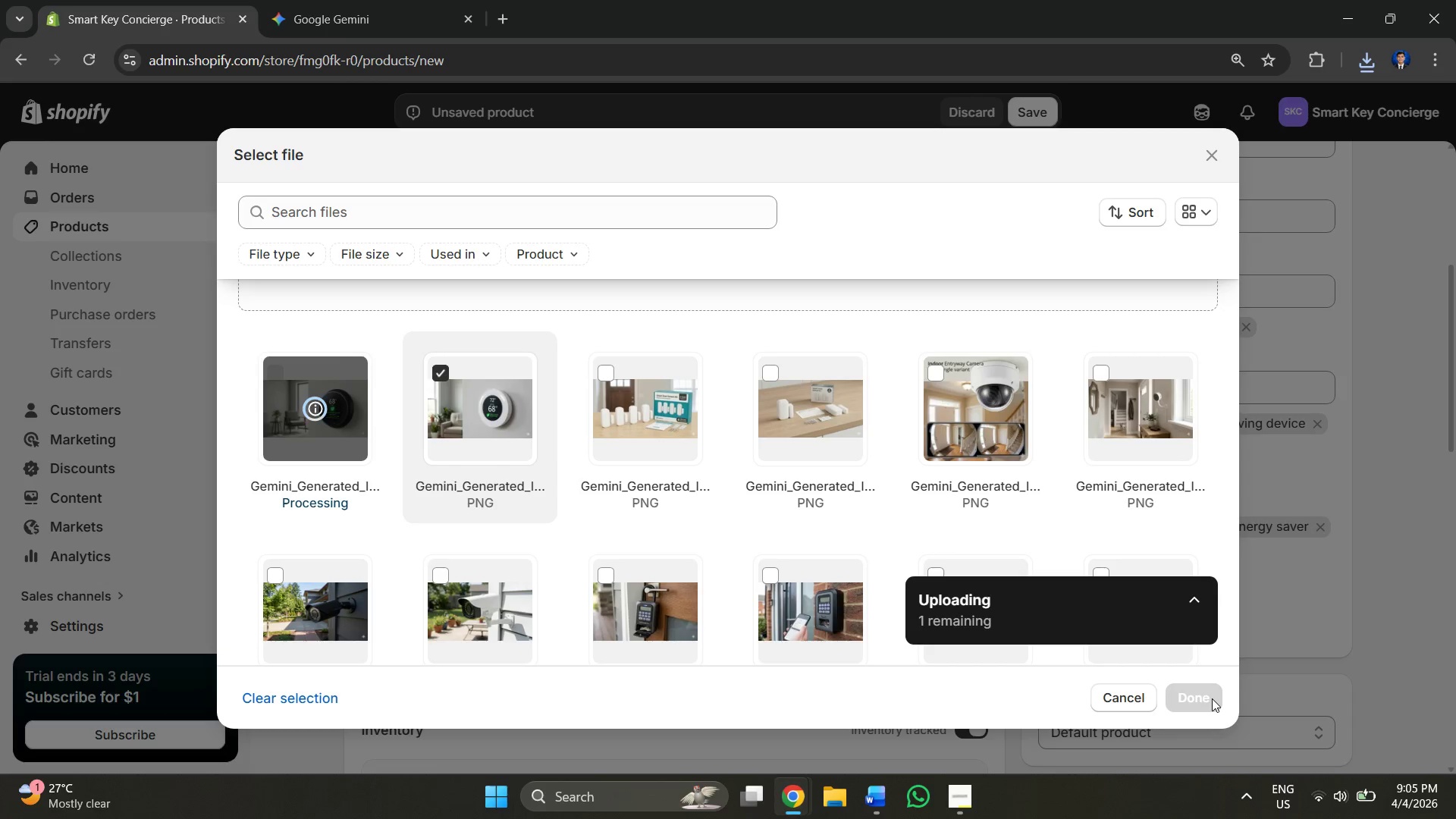 
wait(5.15)
 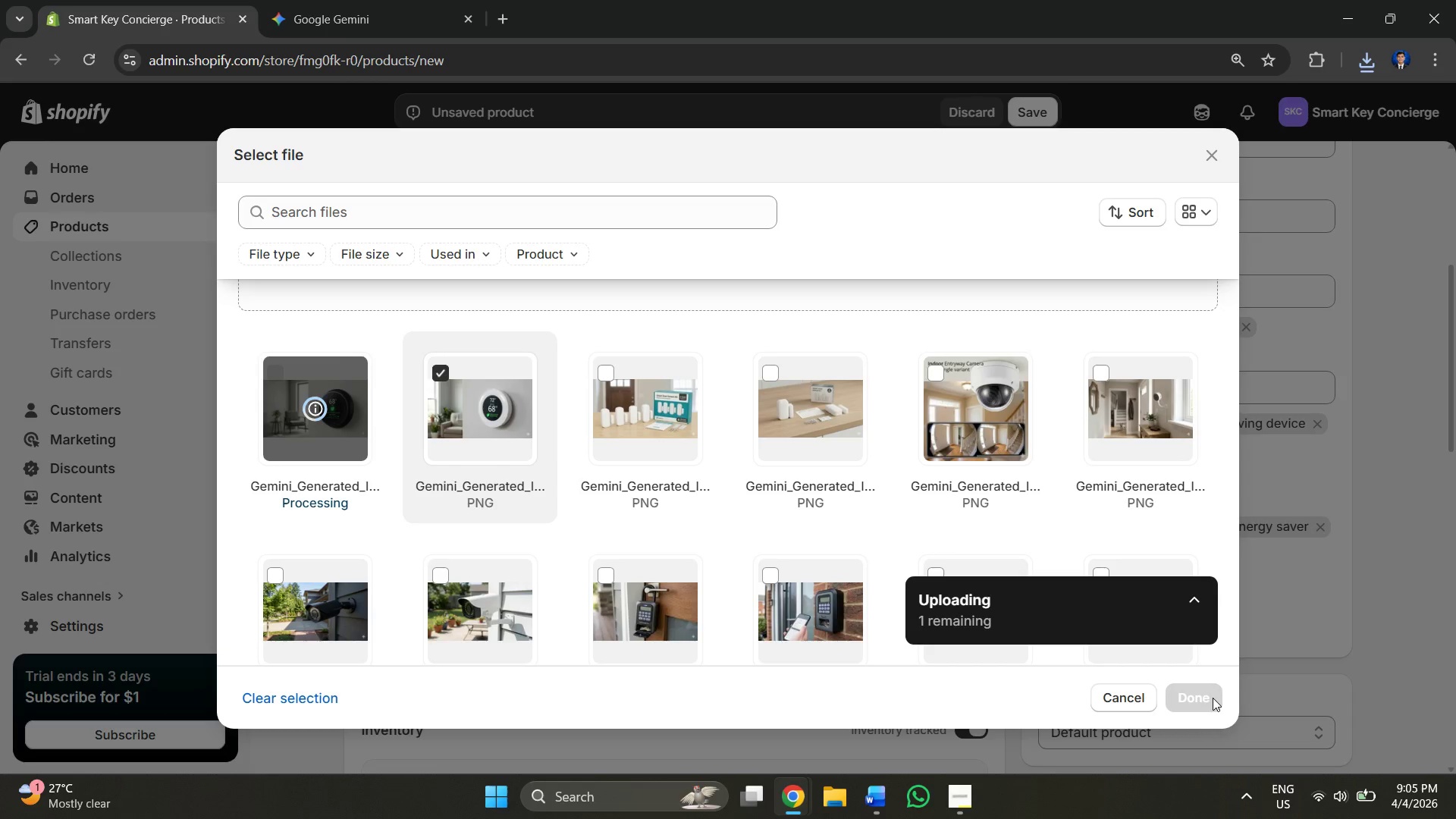 
left_click([1212, 698])
 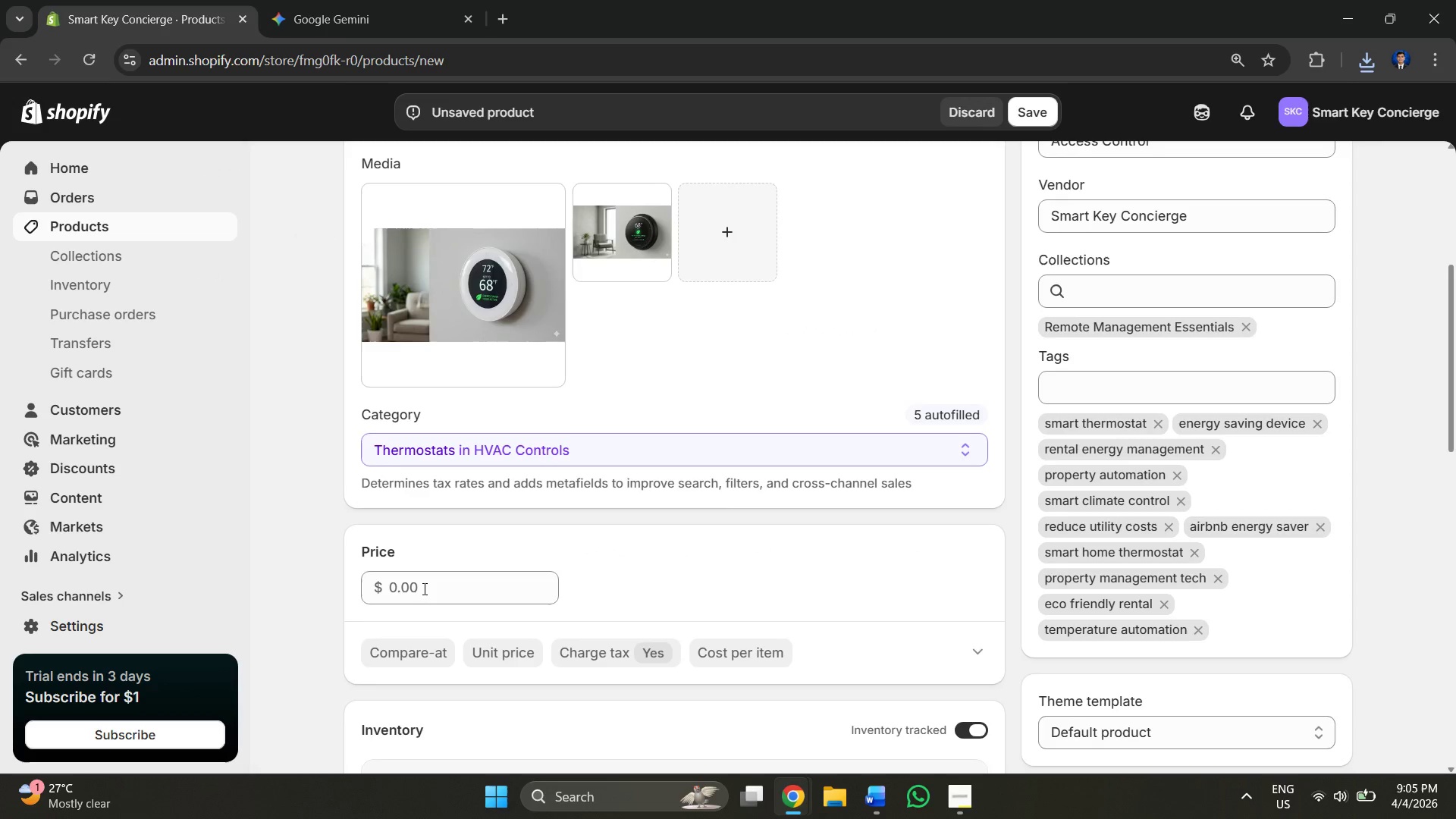 
scroll: coordinate [541, 604], scroll_direction: down, amount: 6.0
 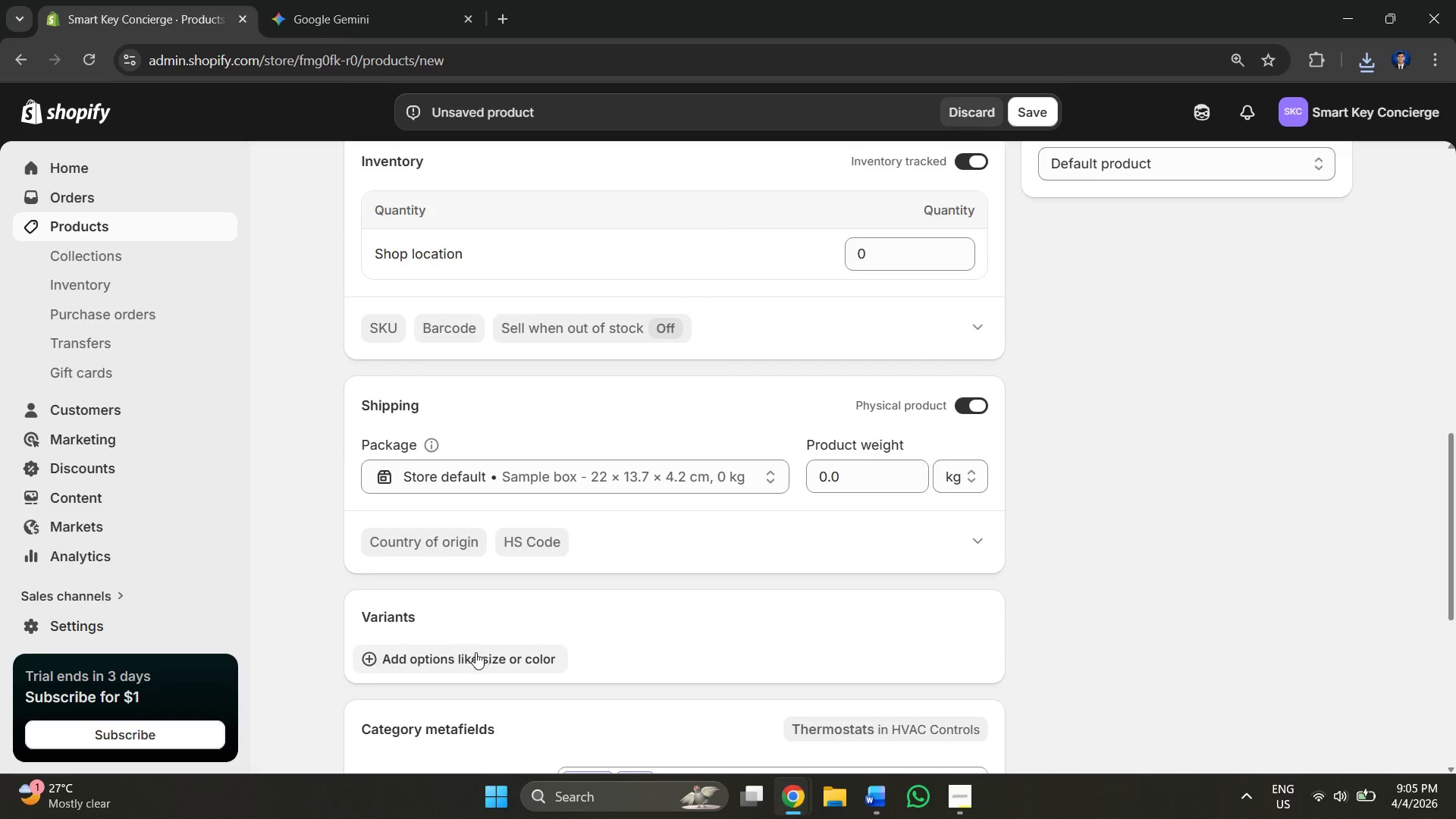 
left_click([475, 652])
 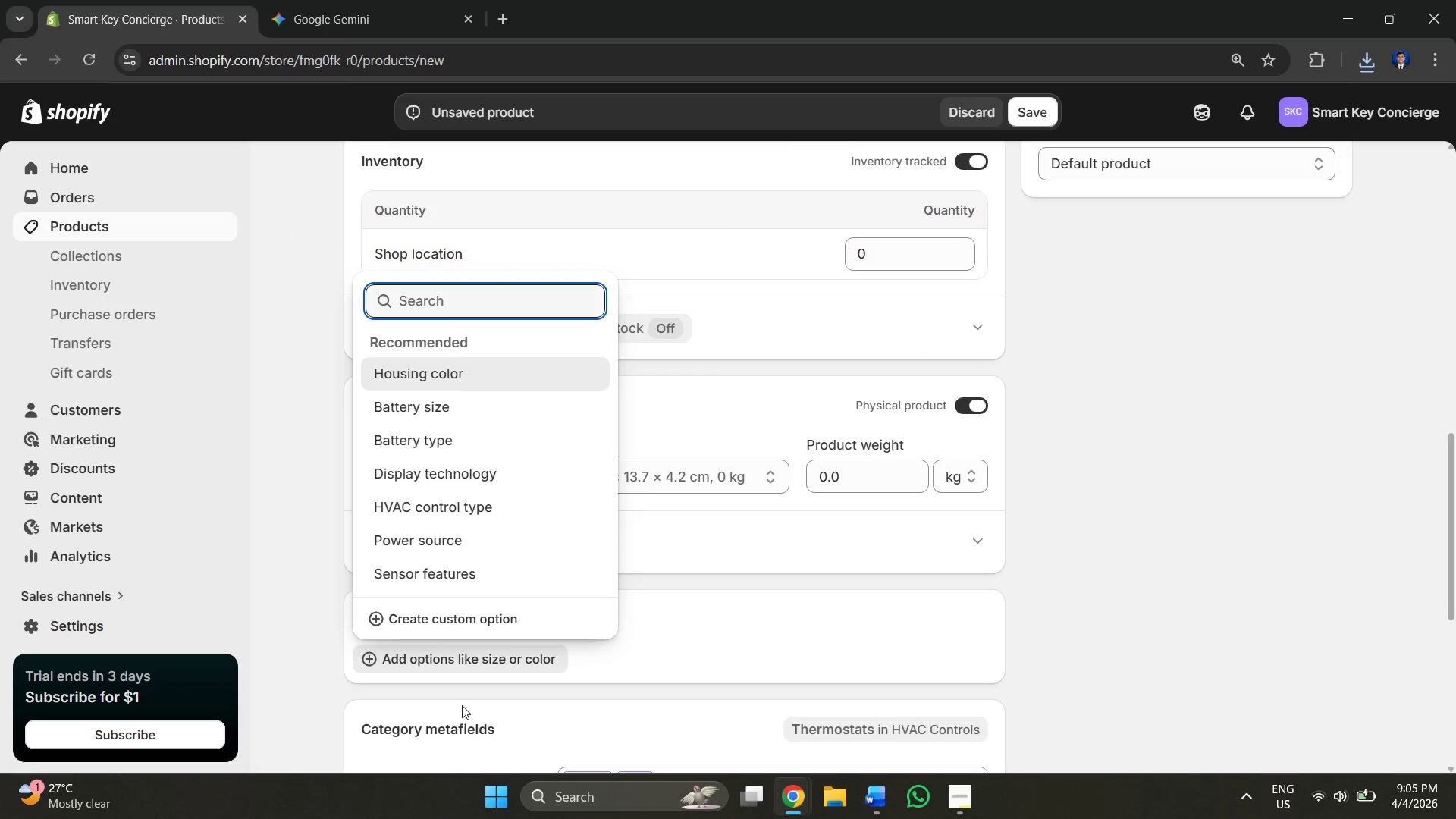 
left_click([419, 617])
 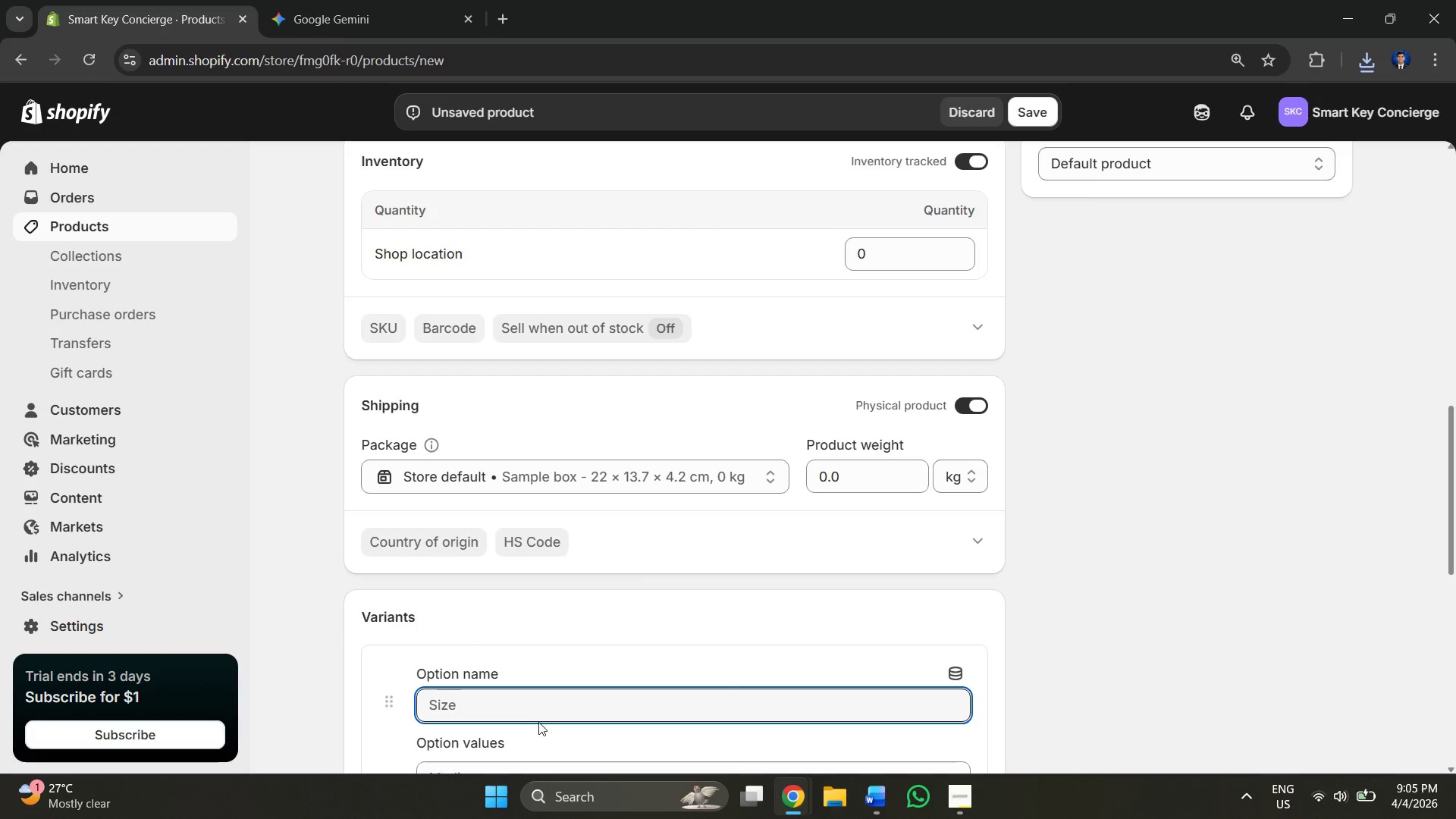 
type(Variants)
 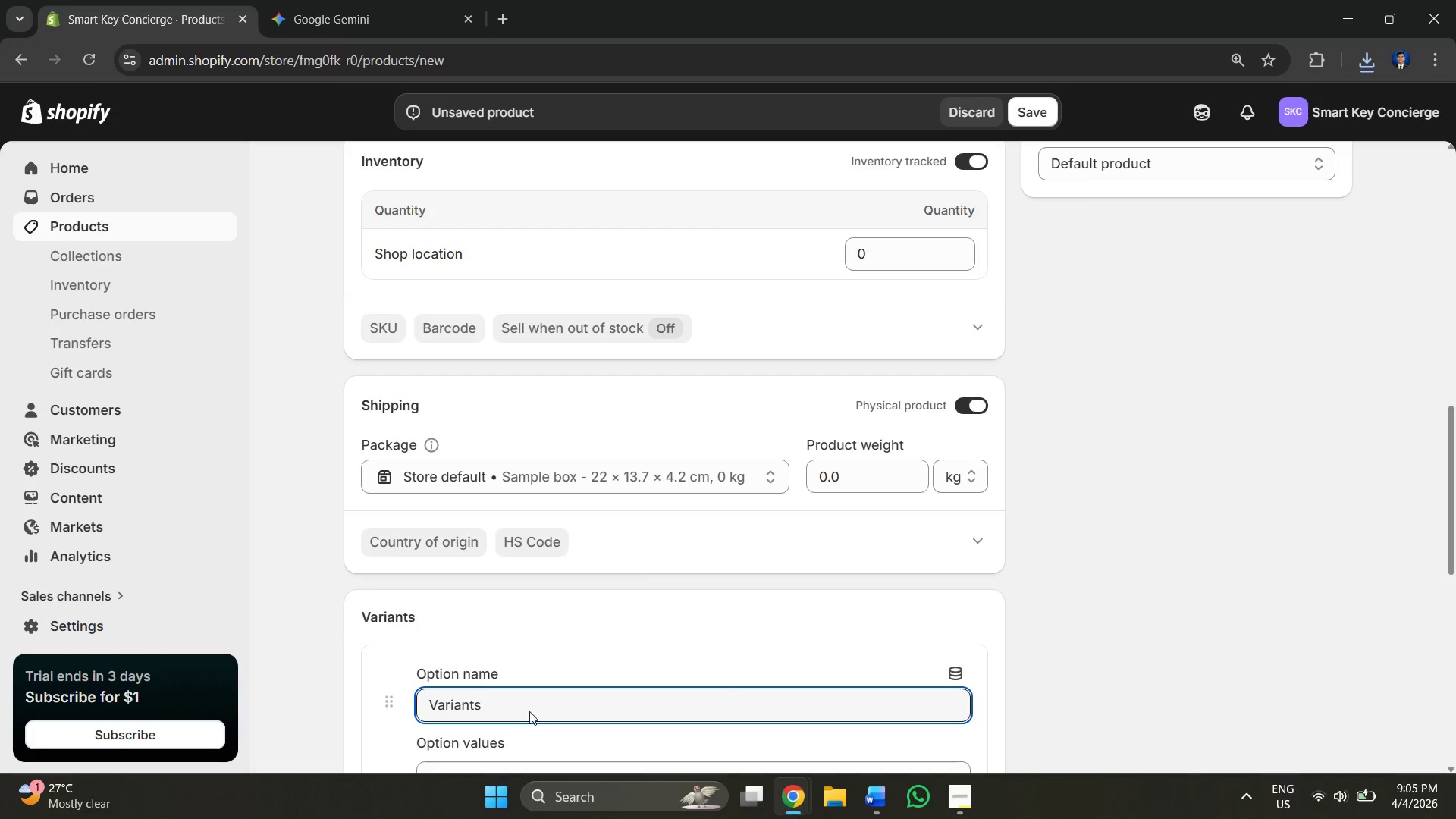 
scroll: coordinate [497, 705], scroll_direction: down, amount: 3.0
 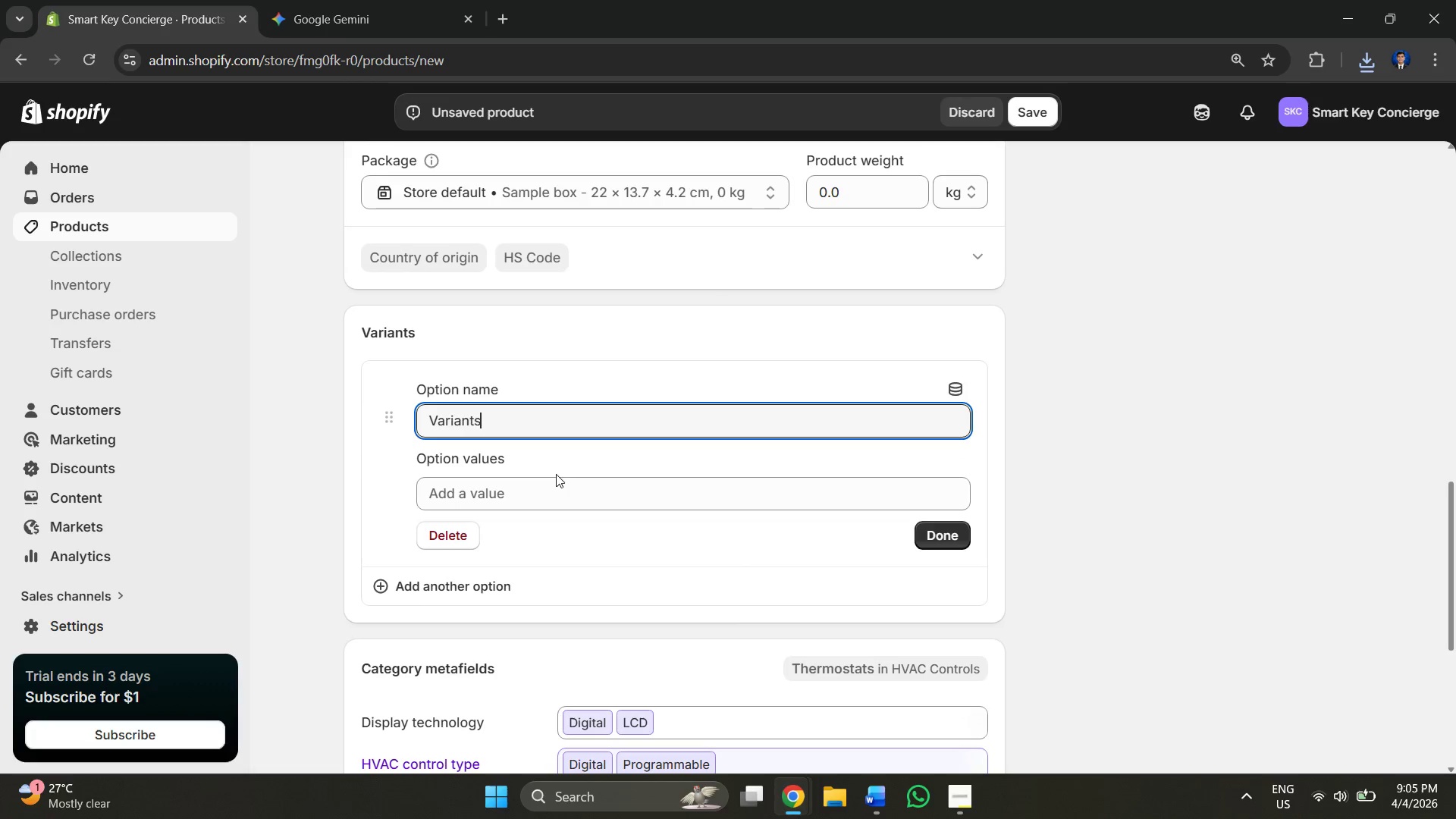 
left_click([555, 488])
 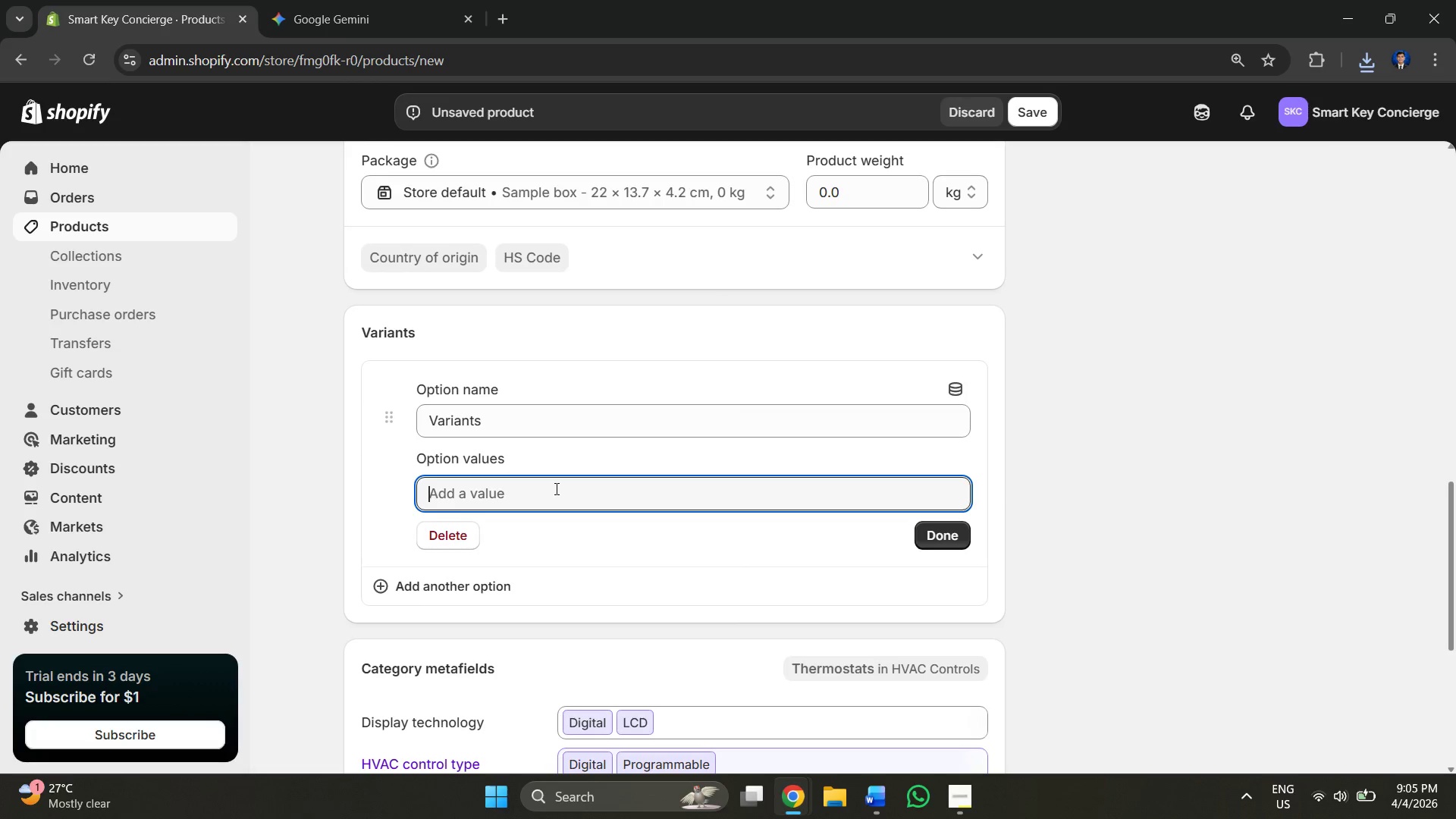 
type(Black)
 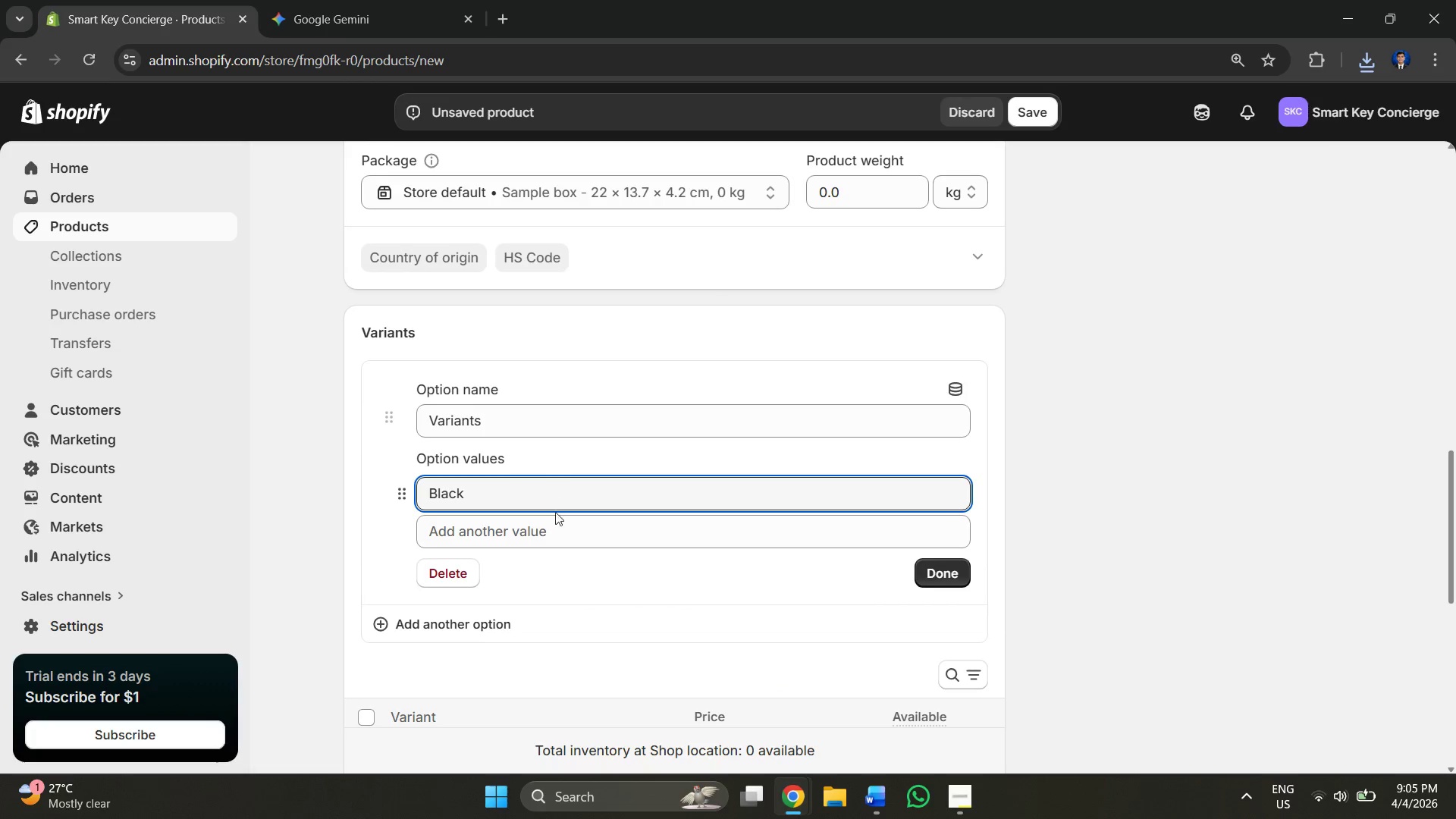 
left_click([549, 522])
 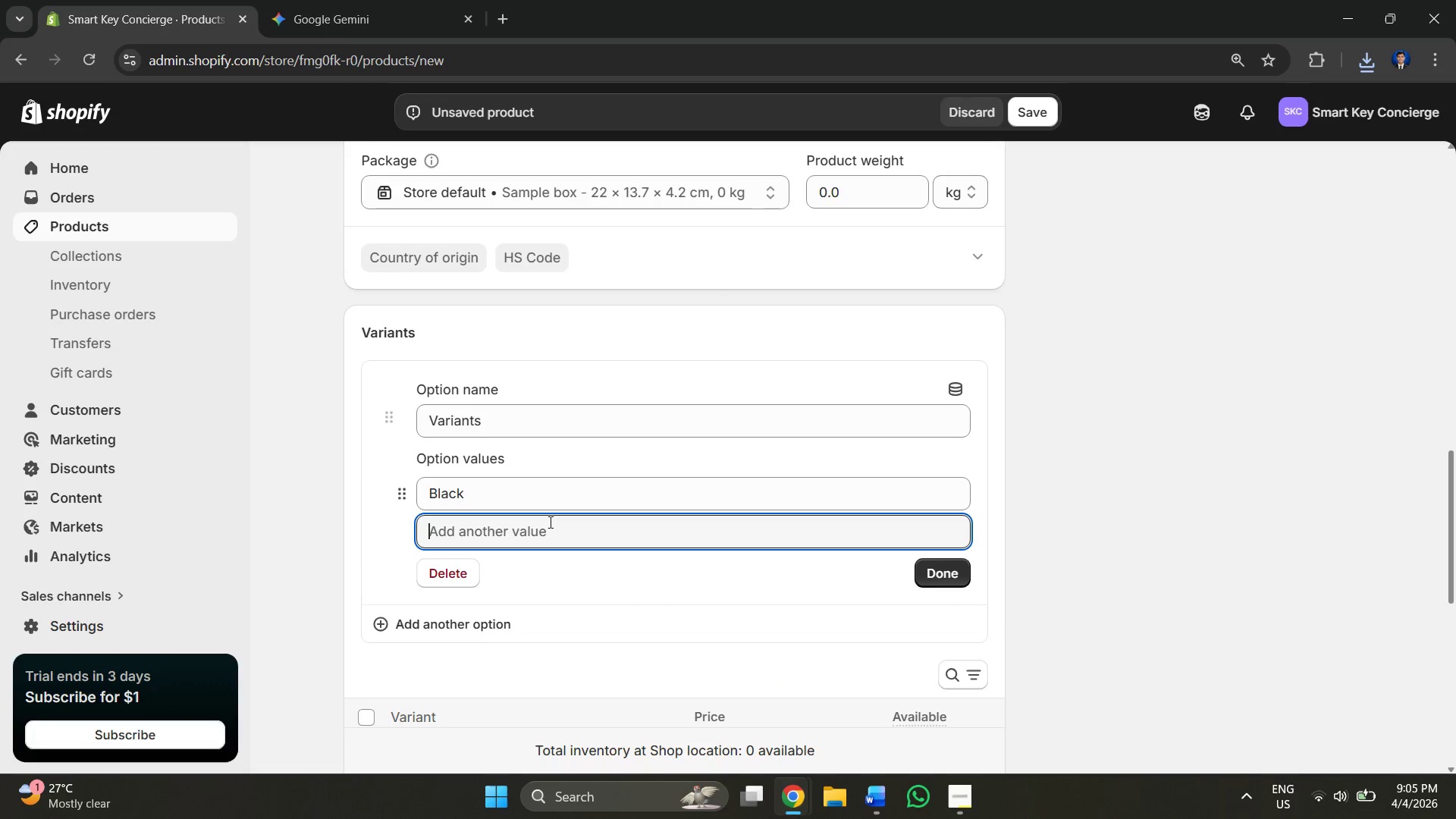 
type(WHIte)
 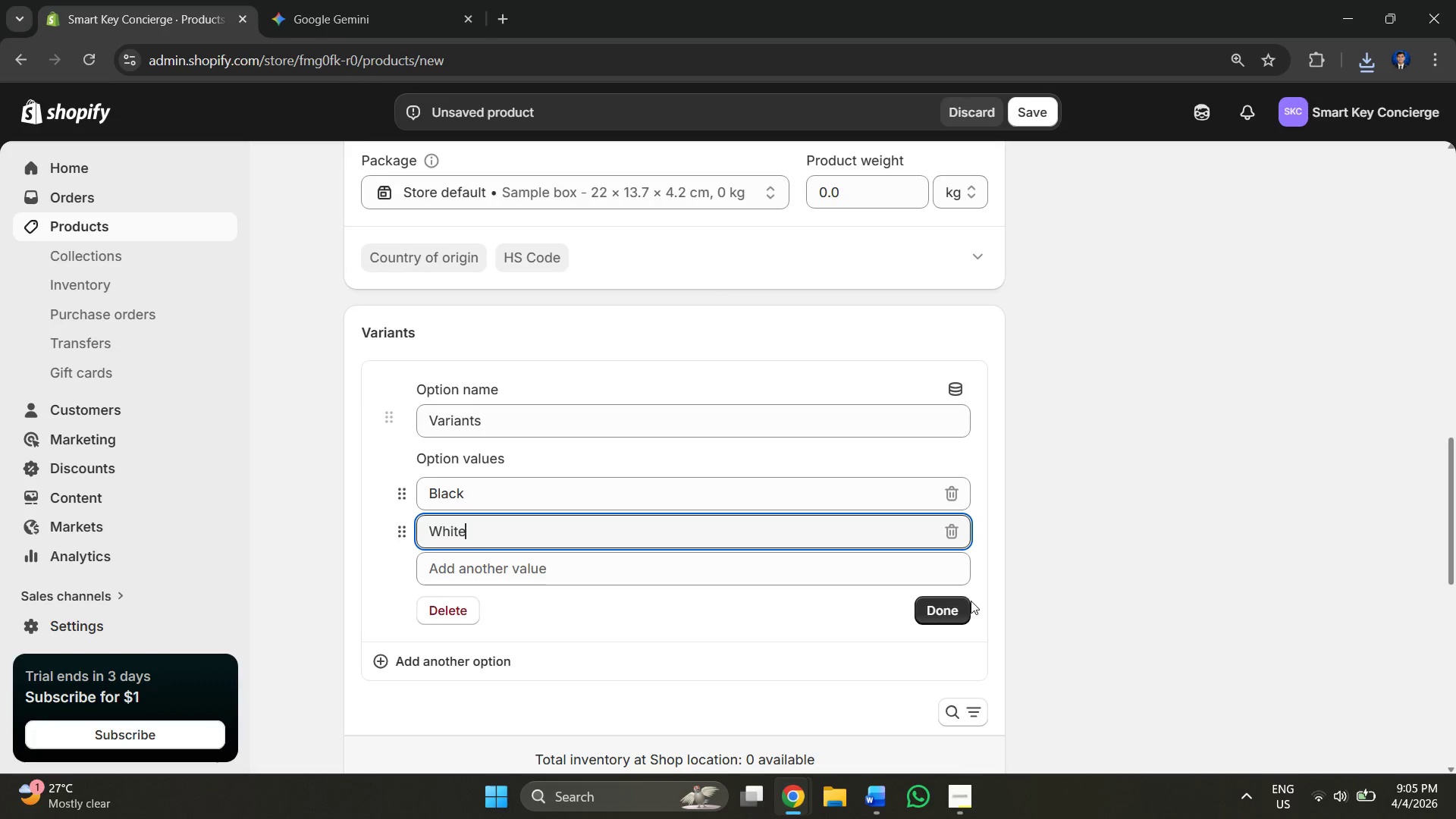 
left_click([964, 606])
 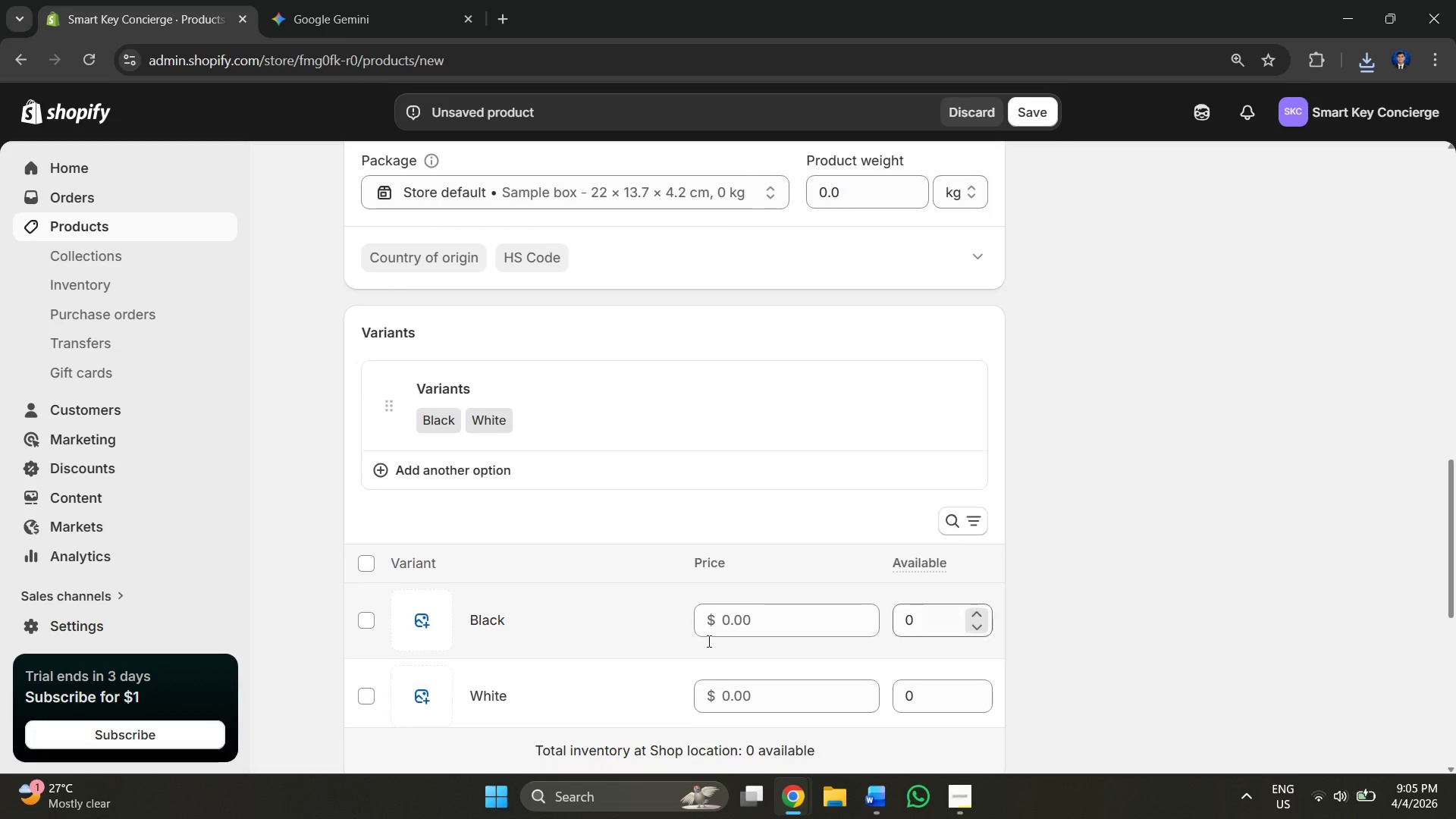 
scroll: coordinate [416, 659], scroll_direction: down, amount: 2.0
 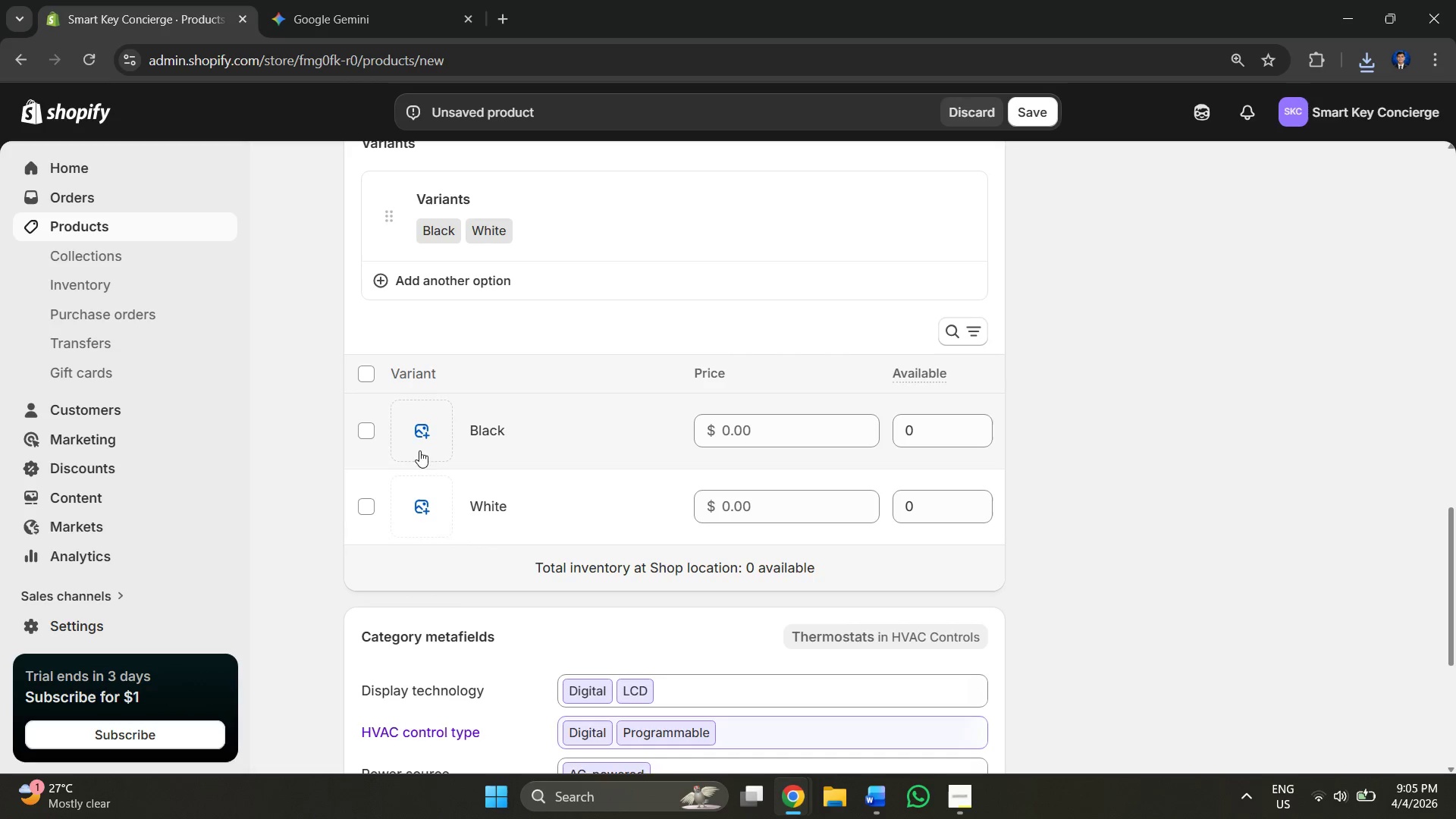 
left_click([420, 428])
 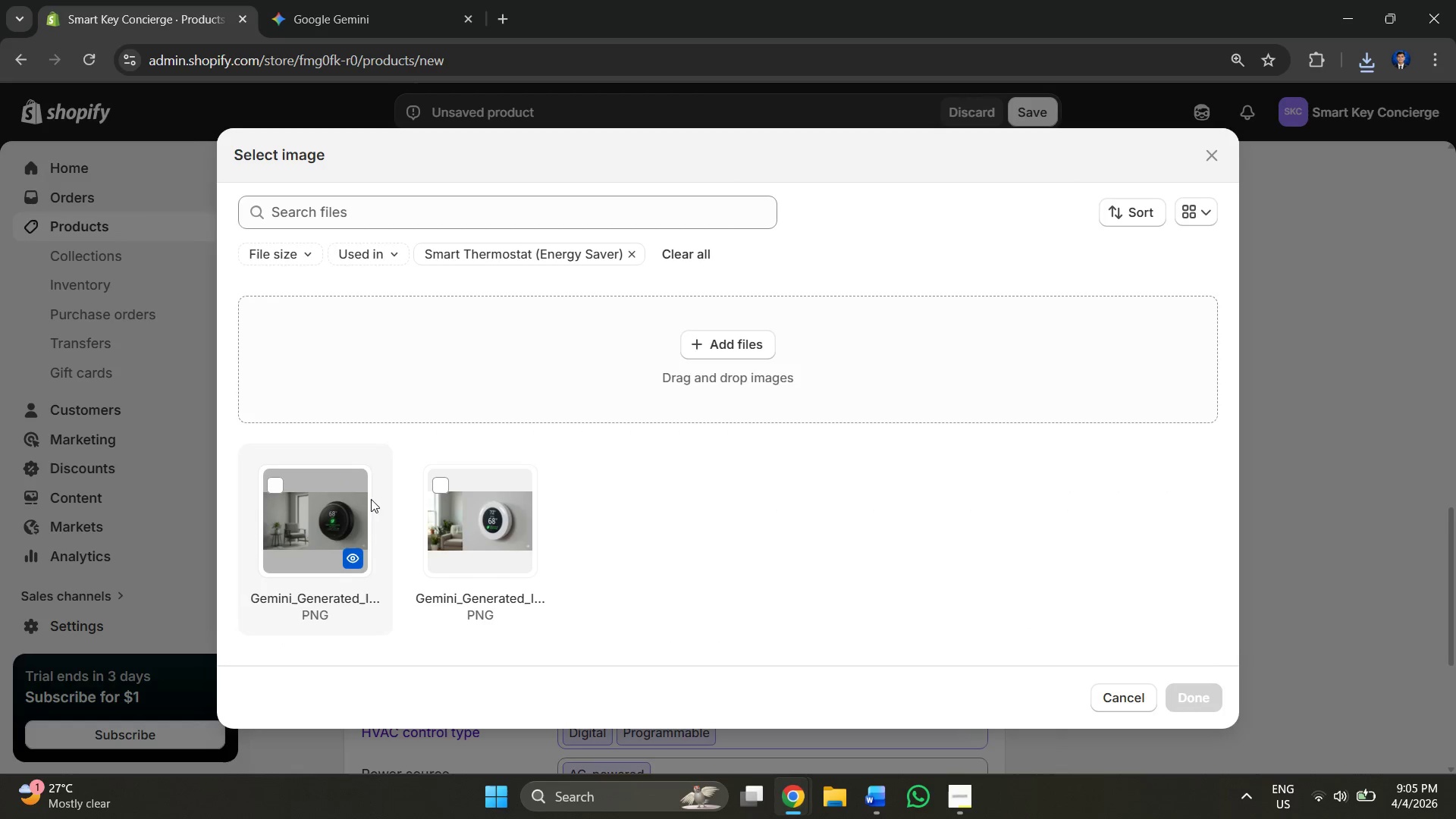 
left_click([326, 493])
 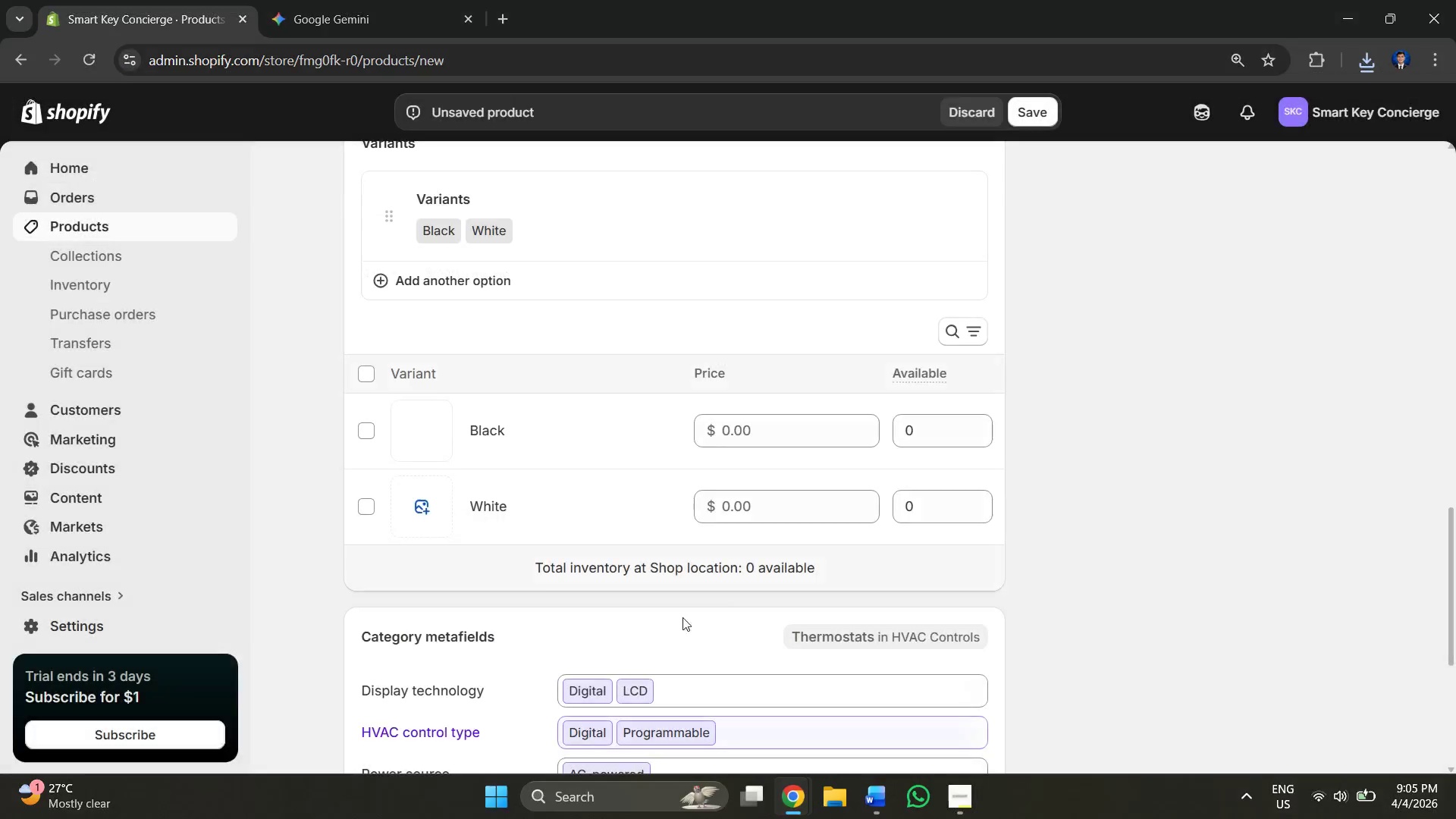 
left_click([402, 502])
 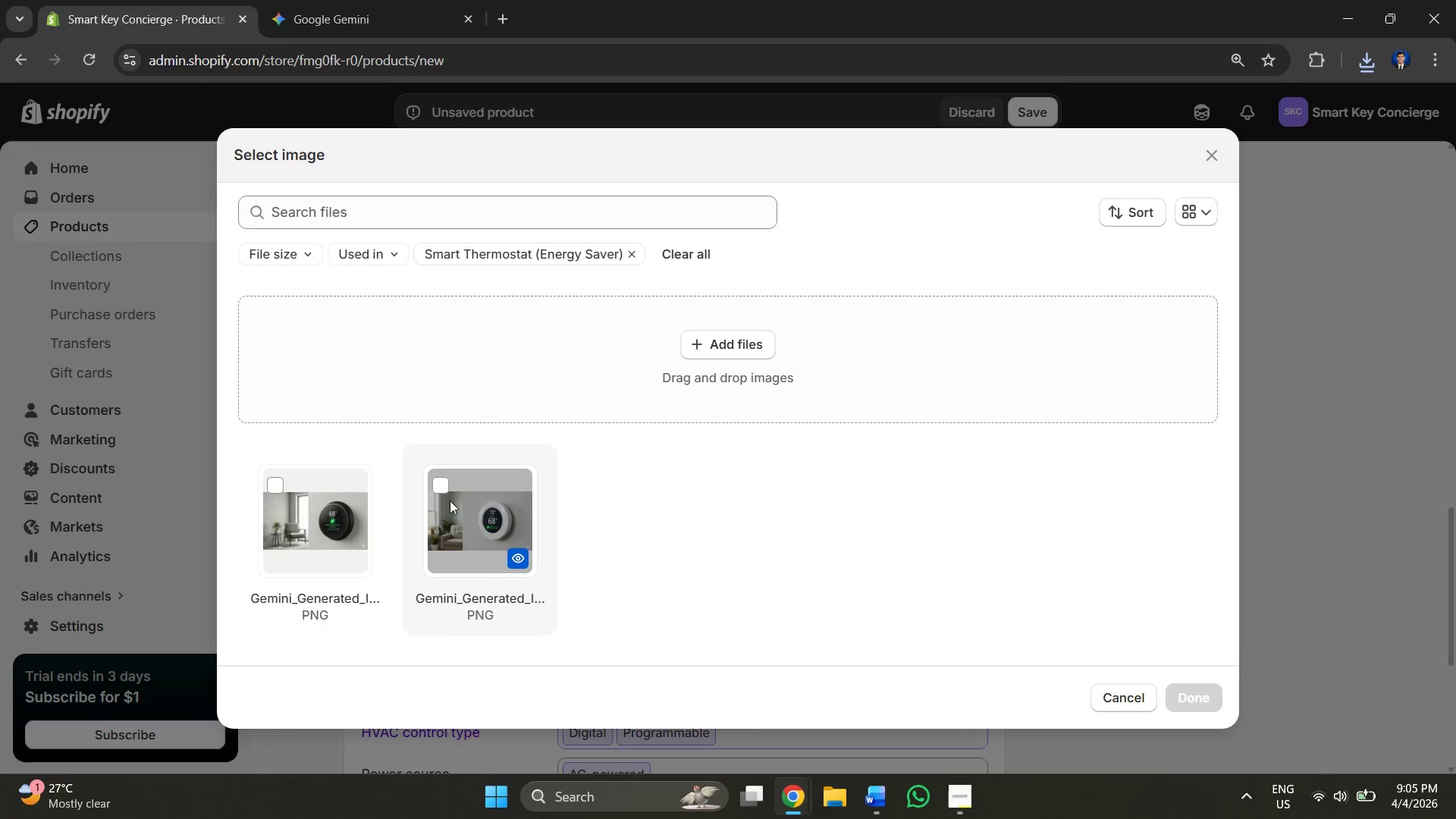 
left_click([441, 487])
 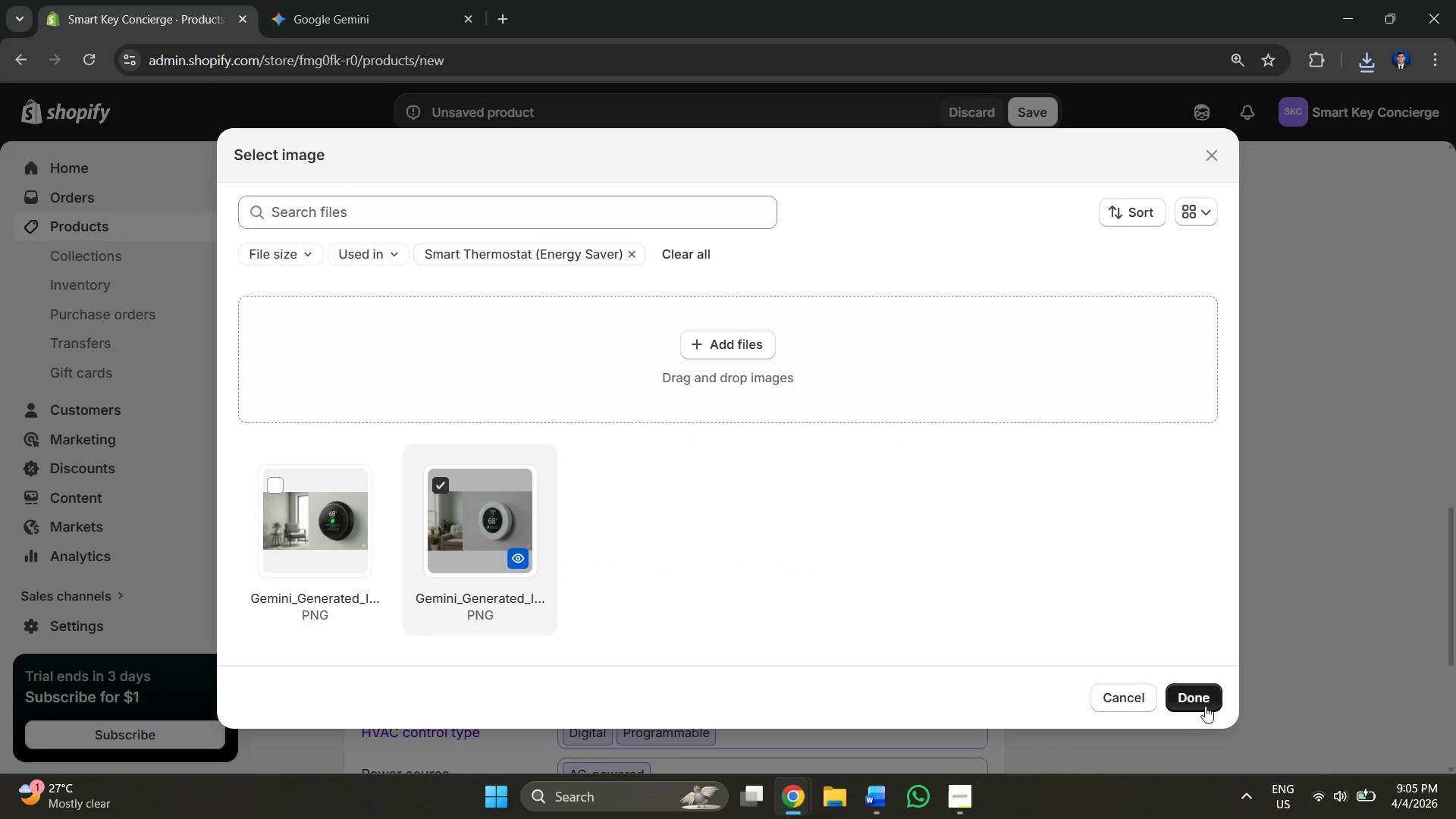 
left_click([1200, 704])
 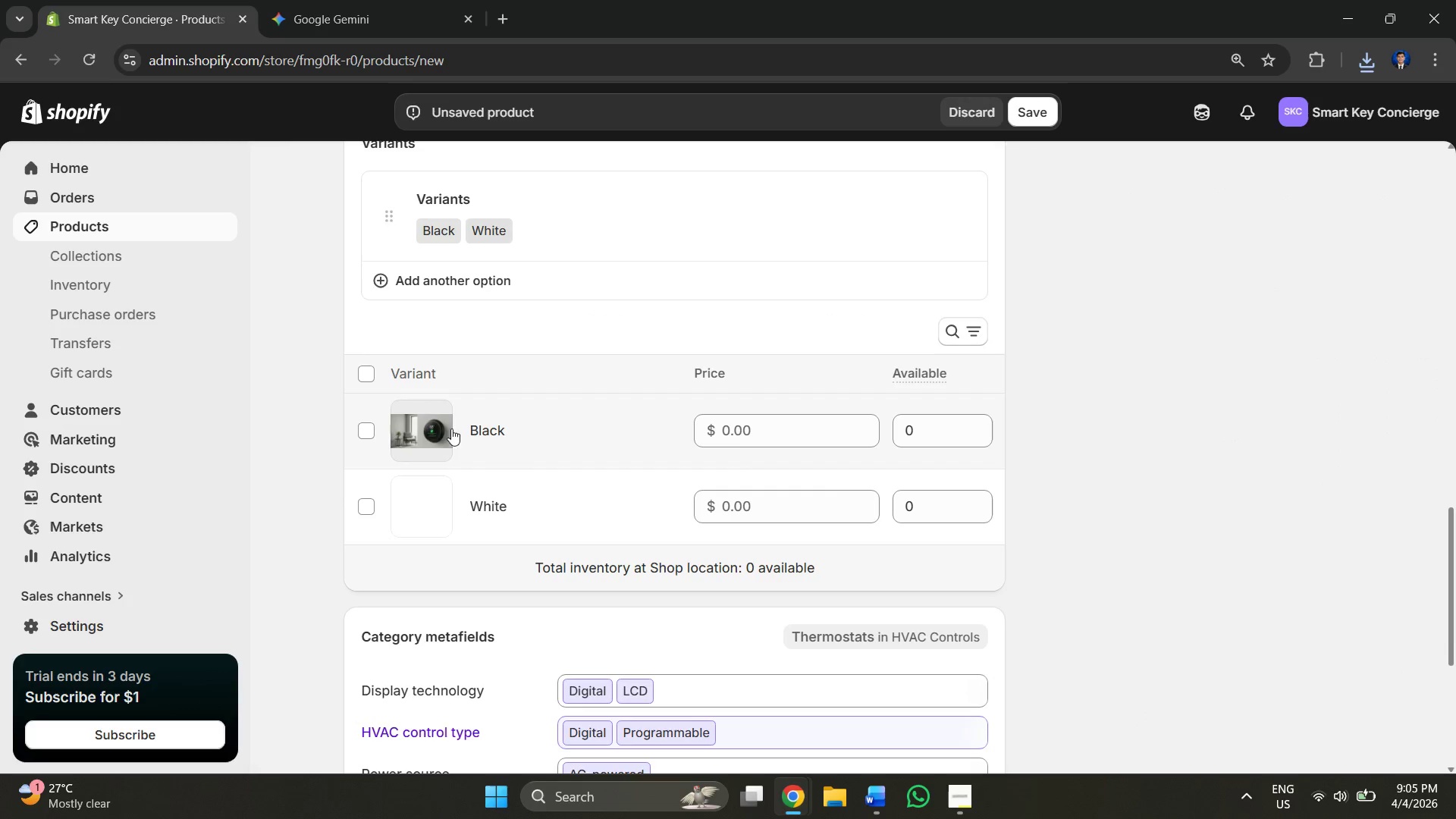 
left_click([491, 430])
 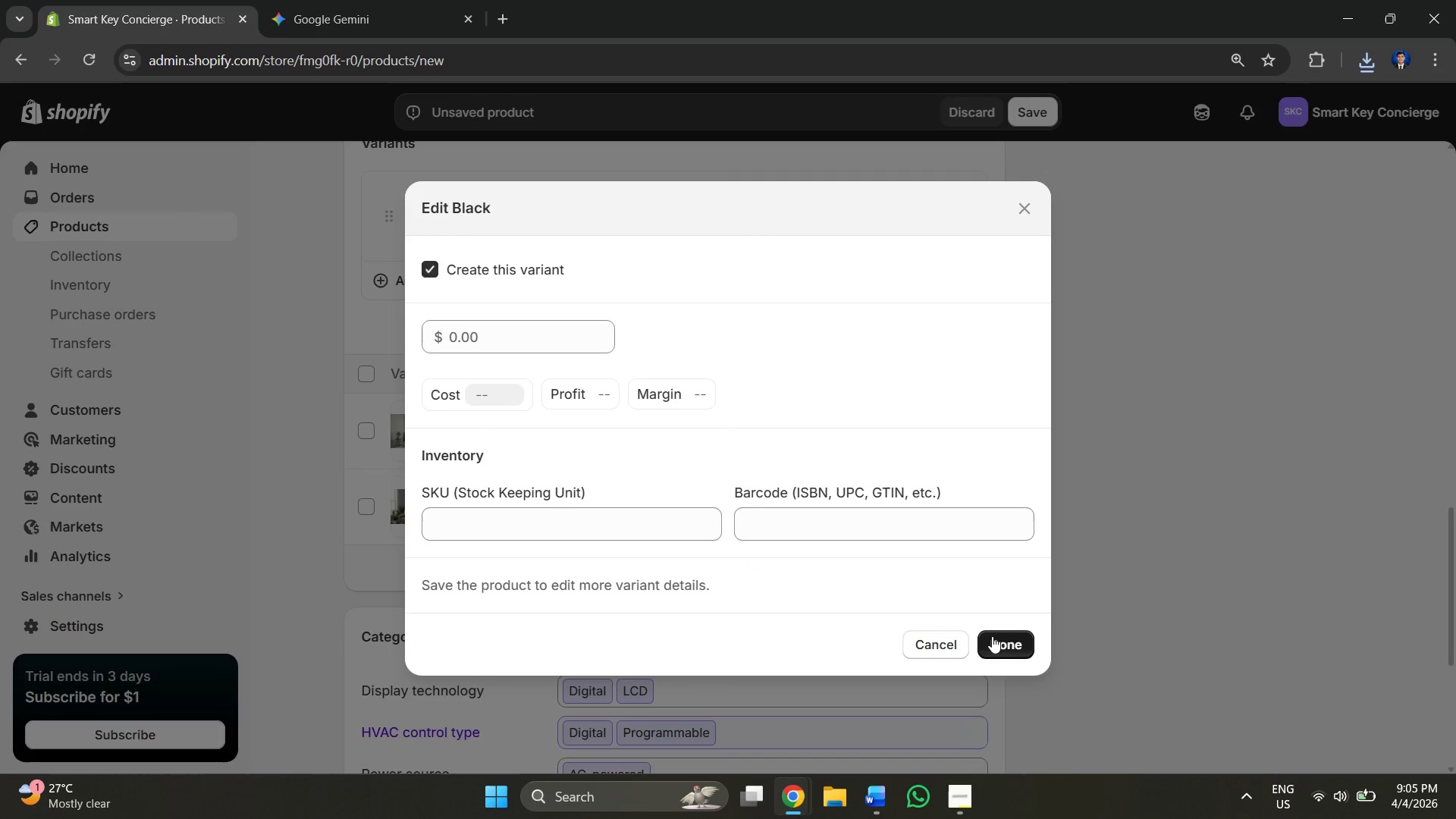 
left_click([937, 641])
 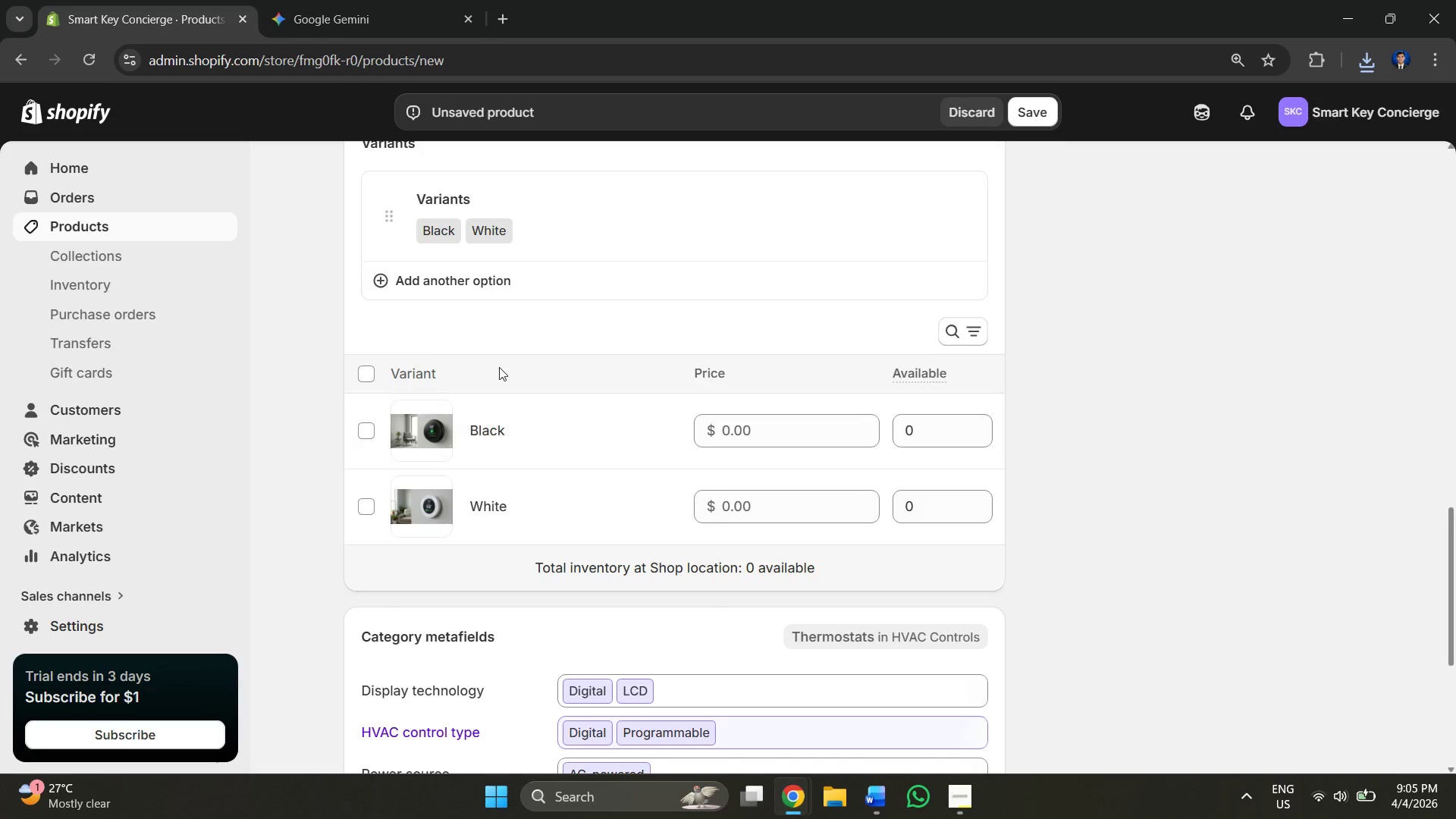 
scroll: coordinate [431, 353], scroll_direction: up, amount: 2.0
 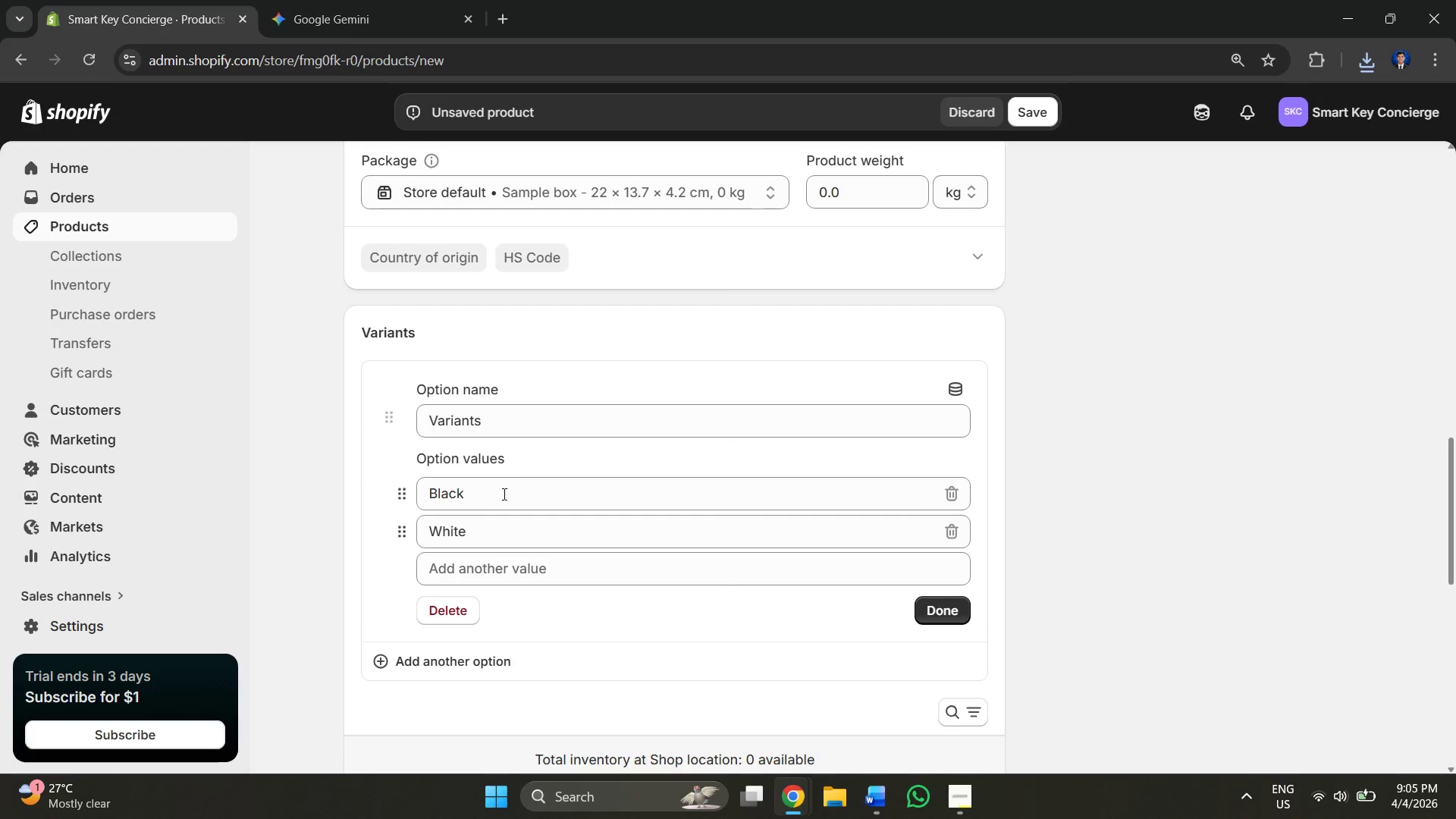 
left_click_drag(start_coordinate=[496, 499], to_coordinate=[374, 491])
 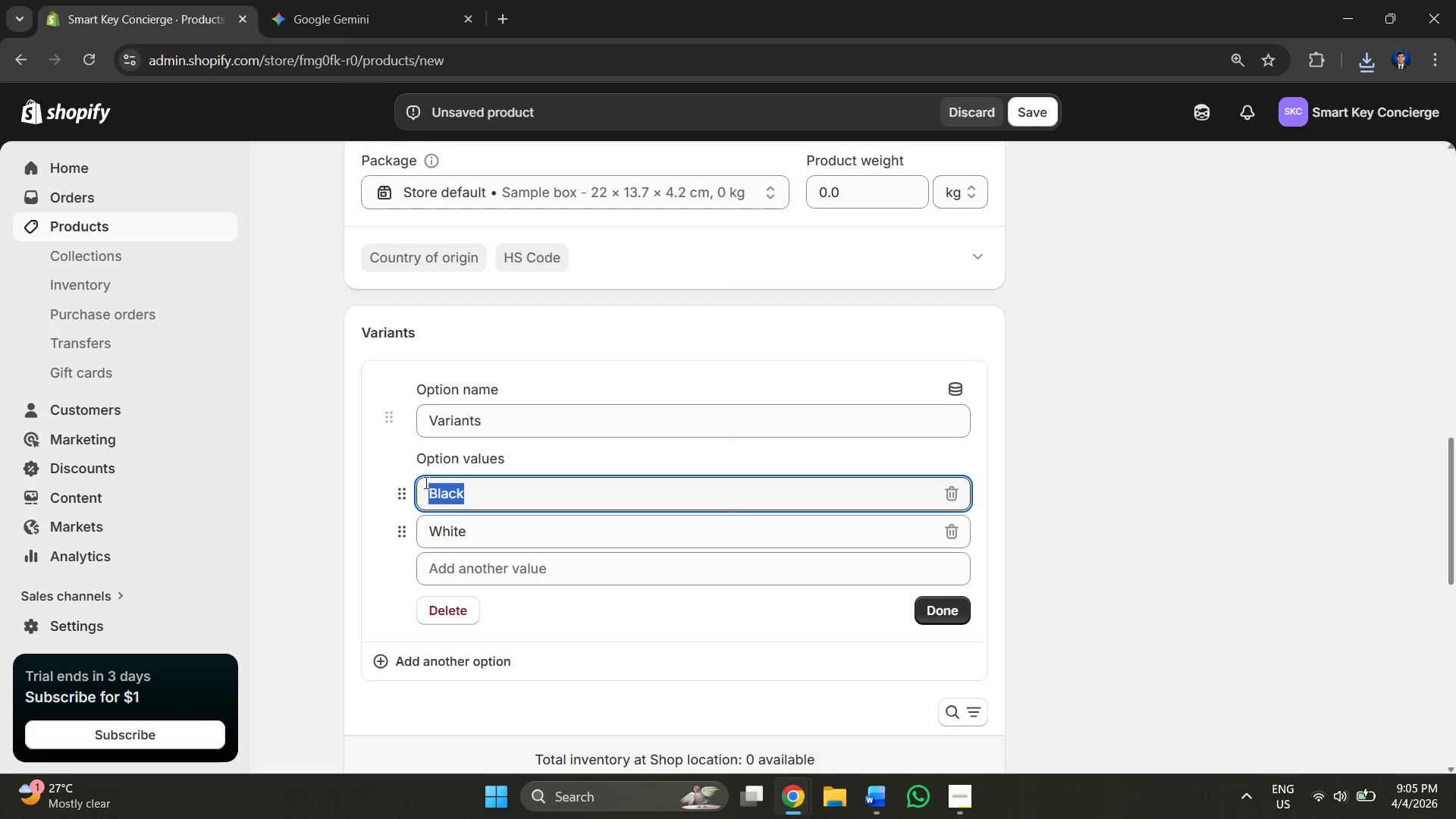 
type(White)
 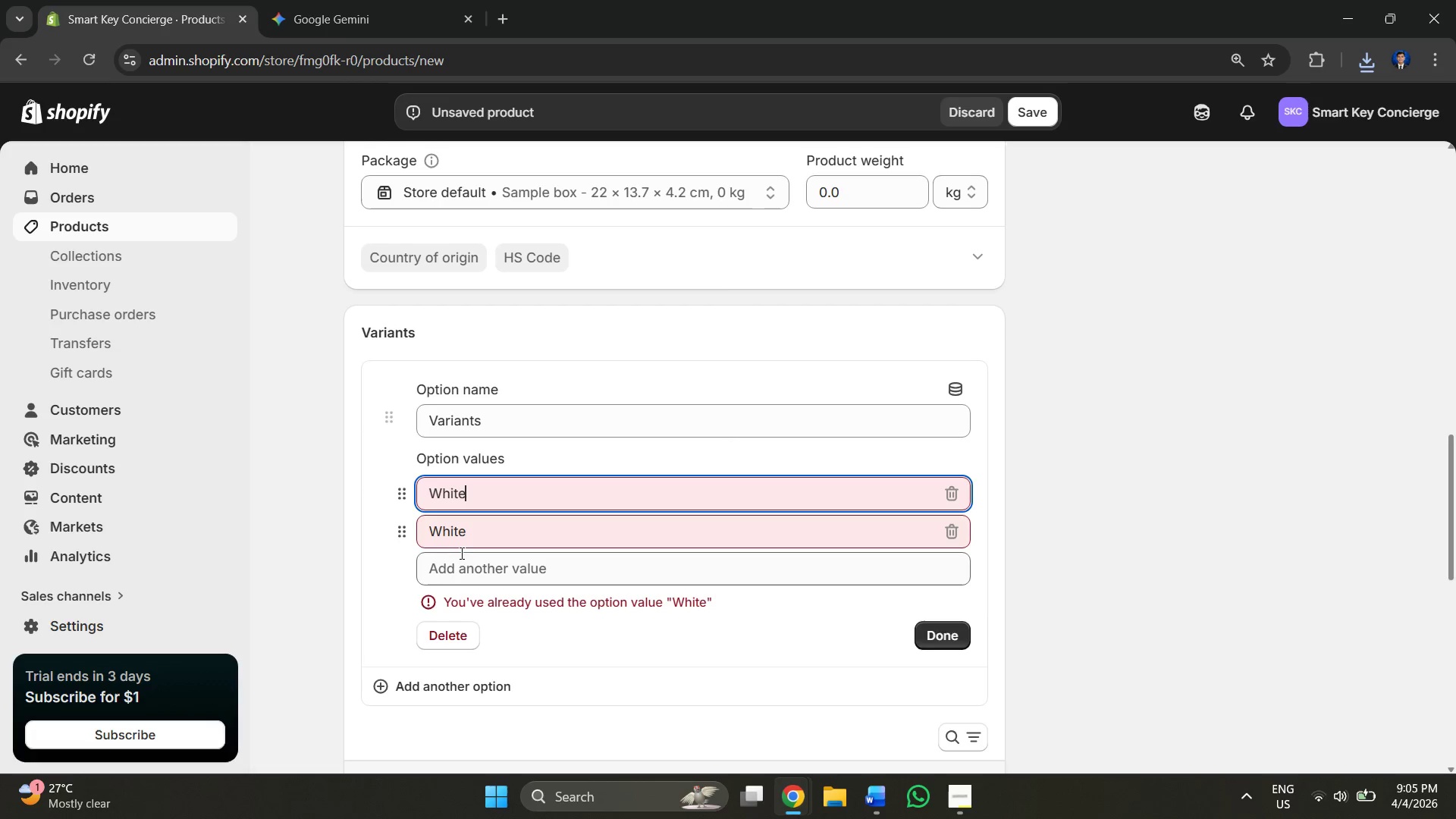 
left_click_drag(start_coordinate=[478, 534], to_coordinate=[408, 522])
 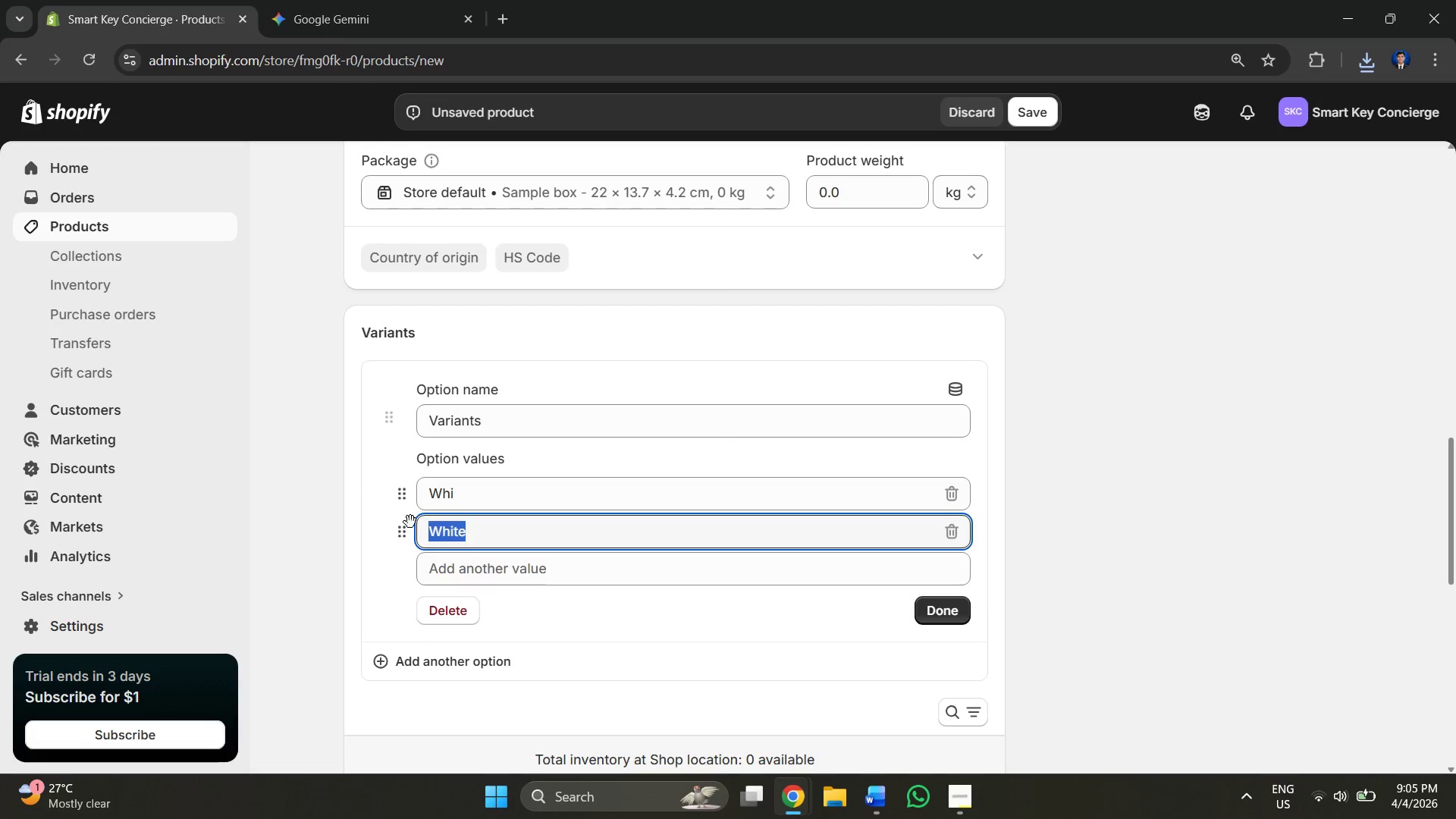 
type(Black)
 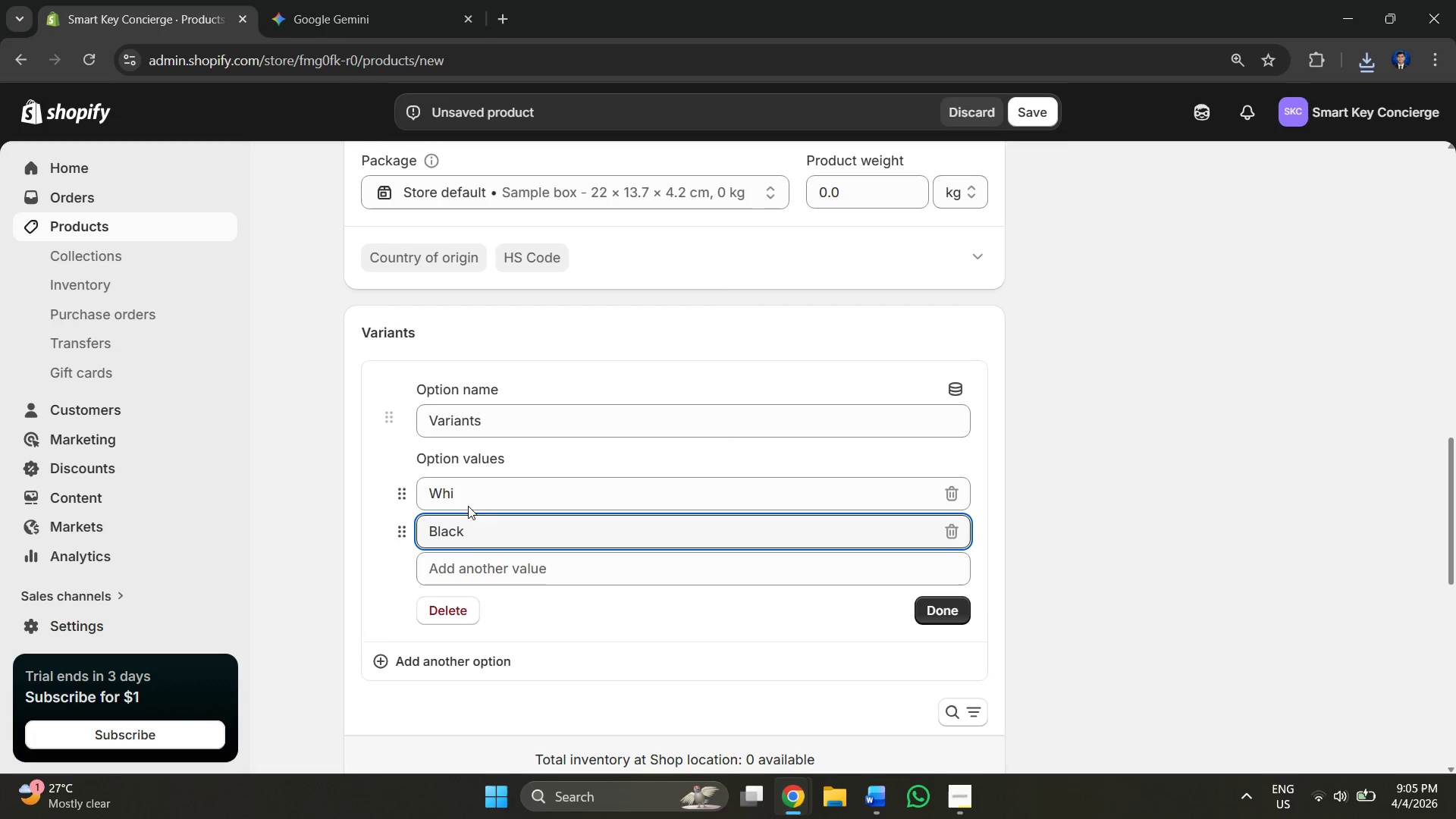 
left_click([450, 486])
 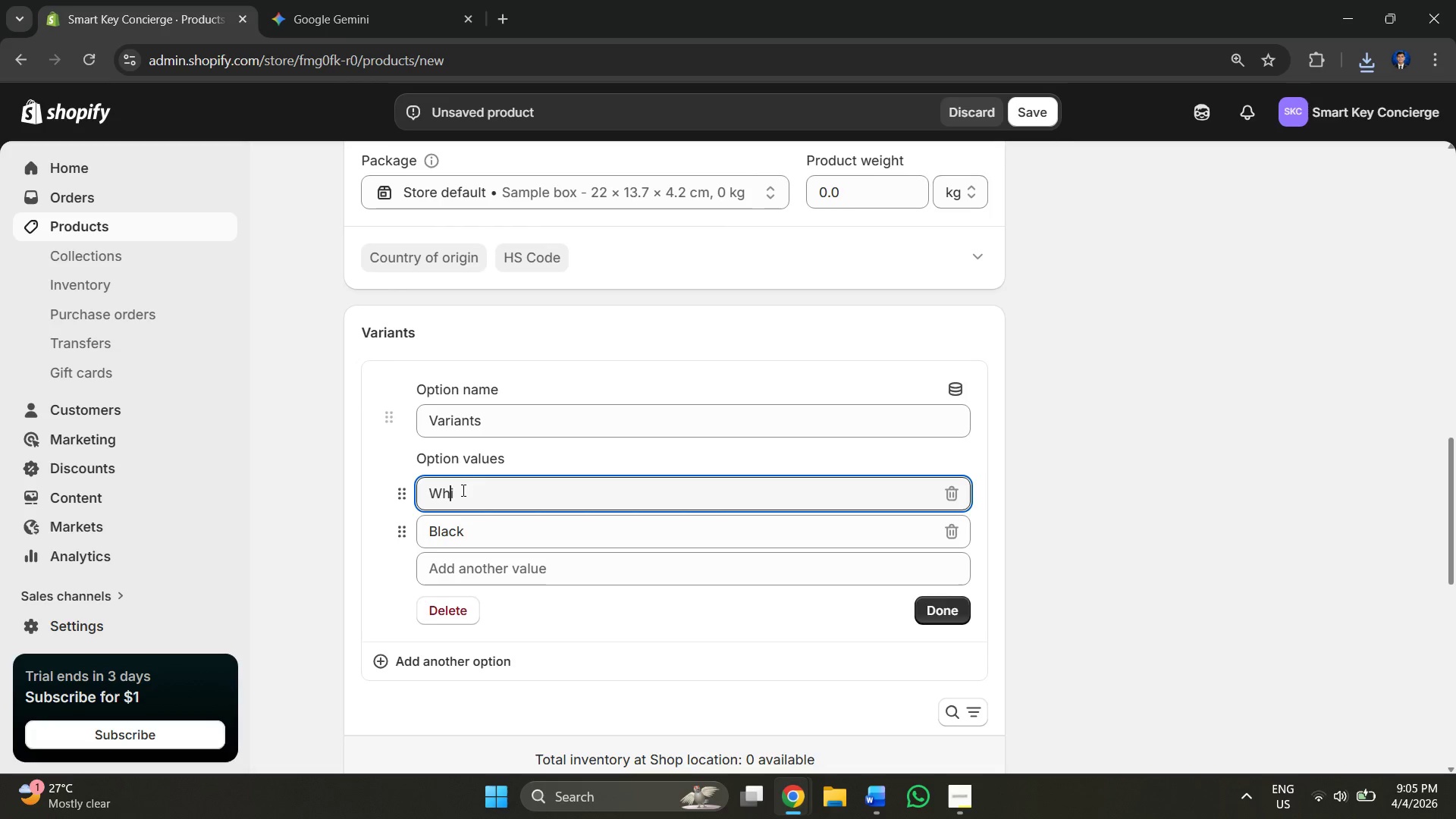 
left_click([460, 491])
 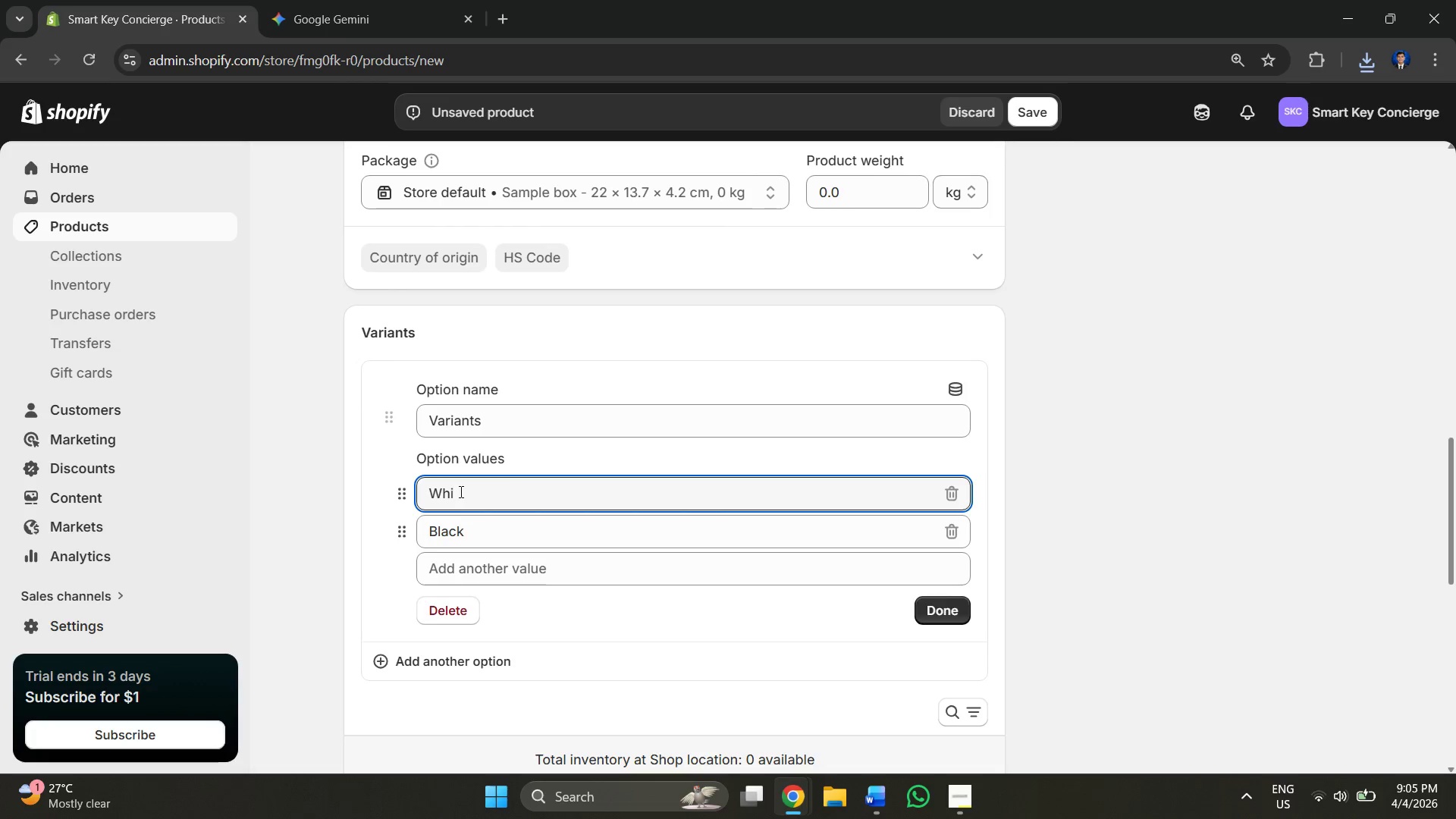 
type(te)
 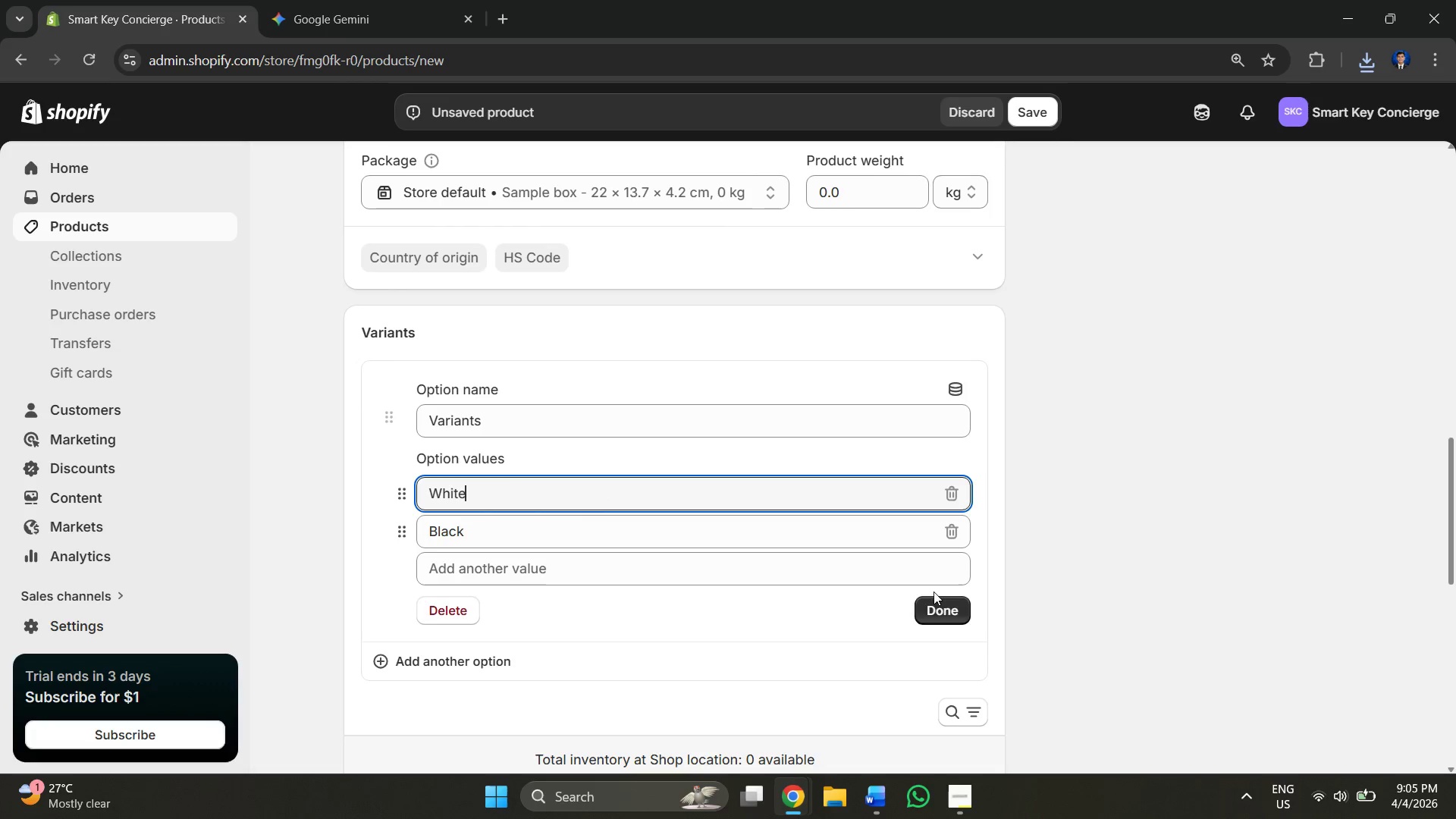 
left_click([946, 597])
 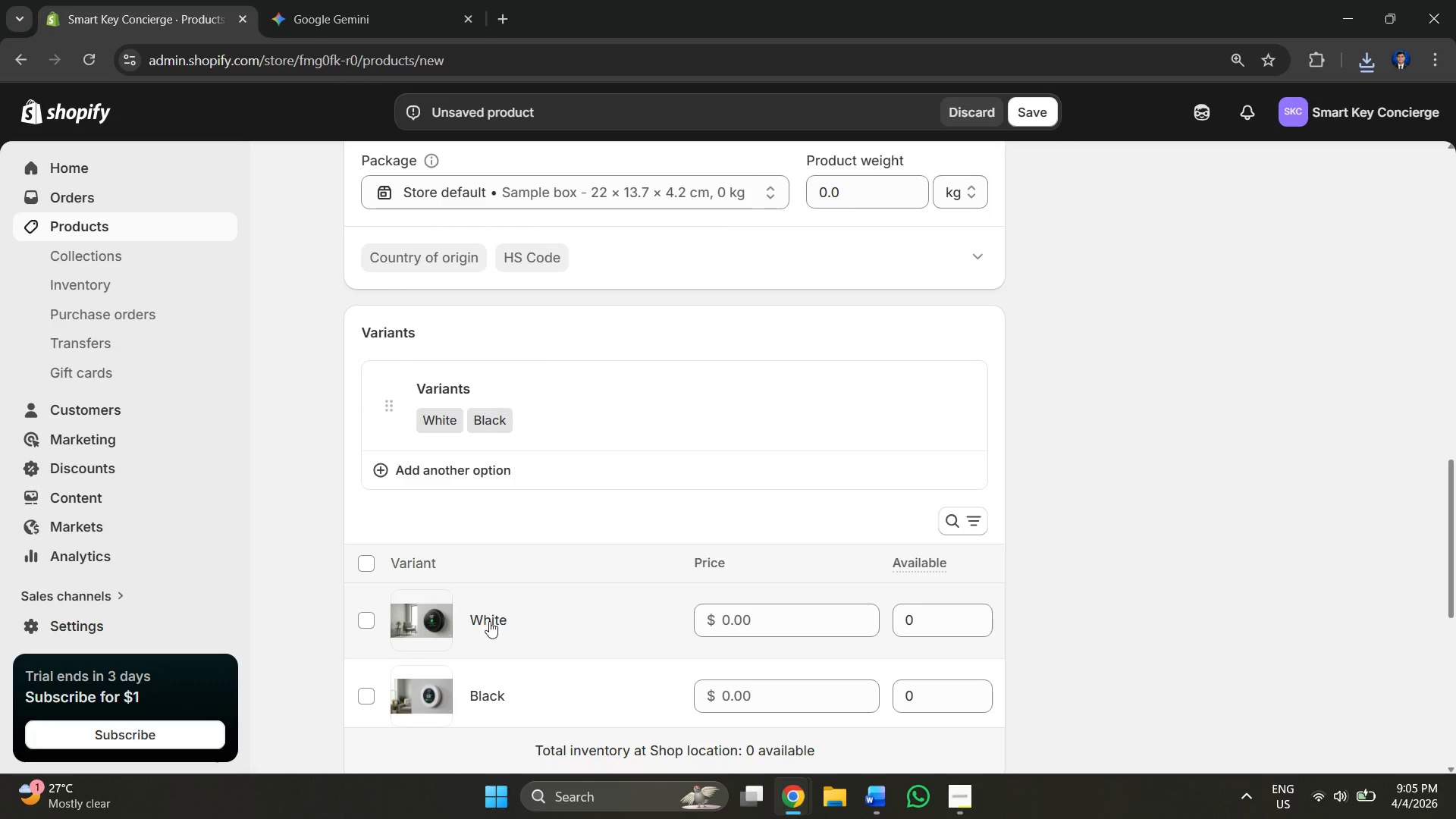 
left_click([402, 621])
 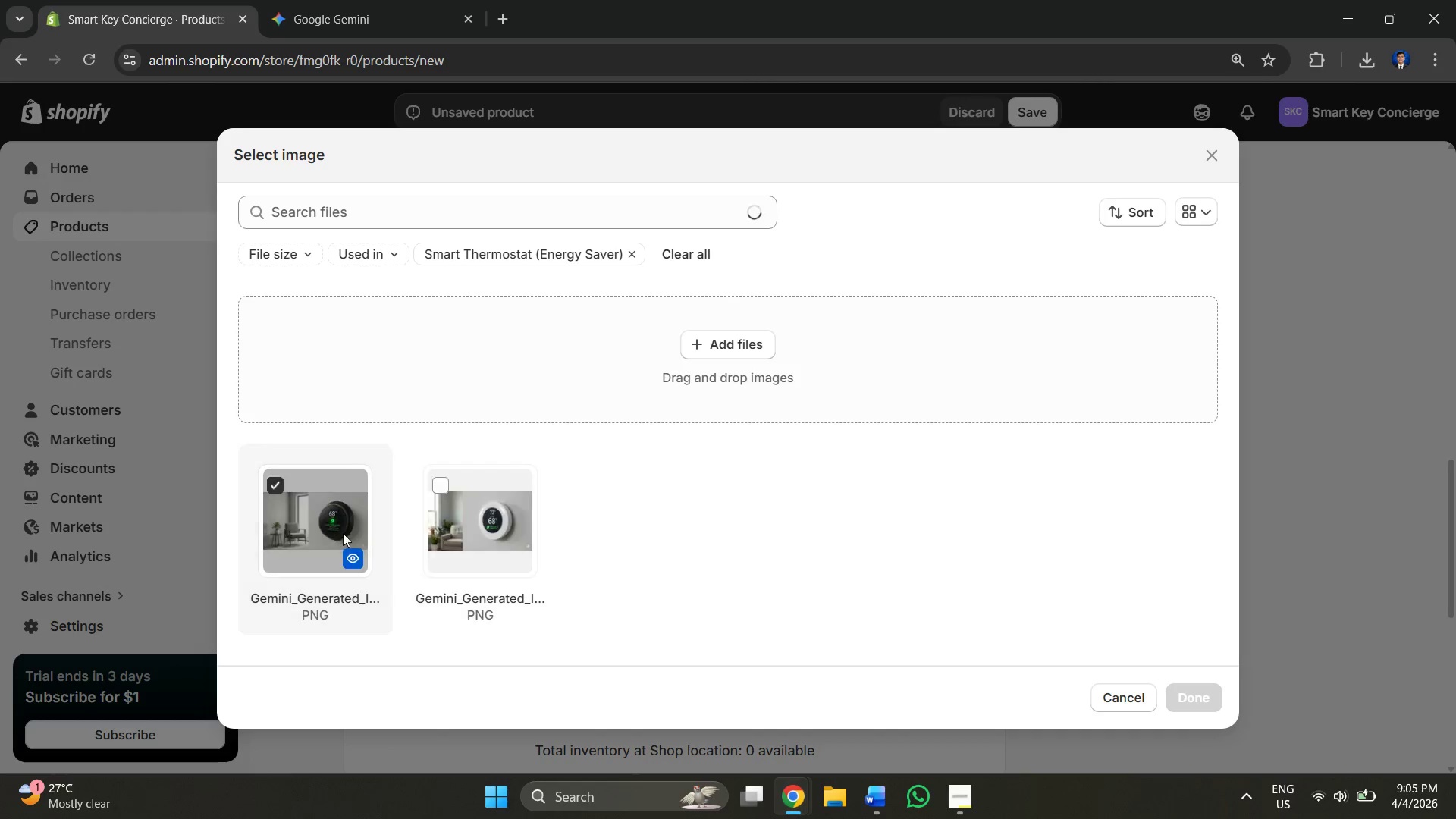 
left_click([264, 504])
 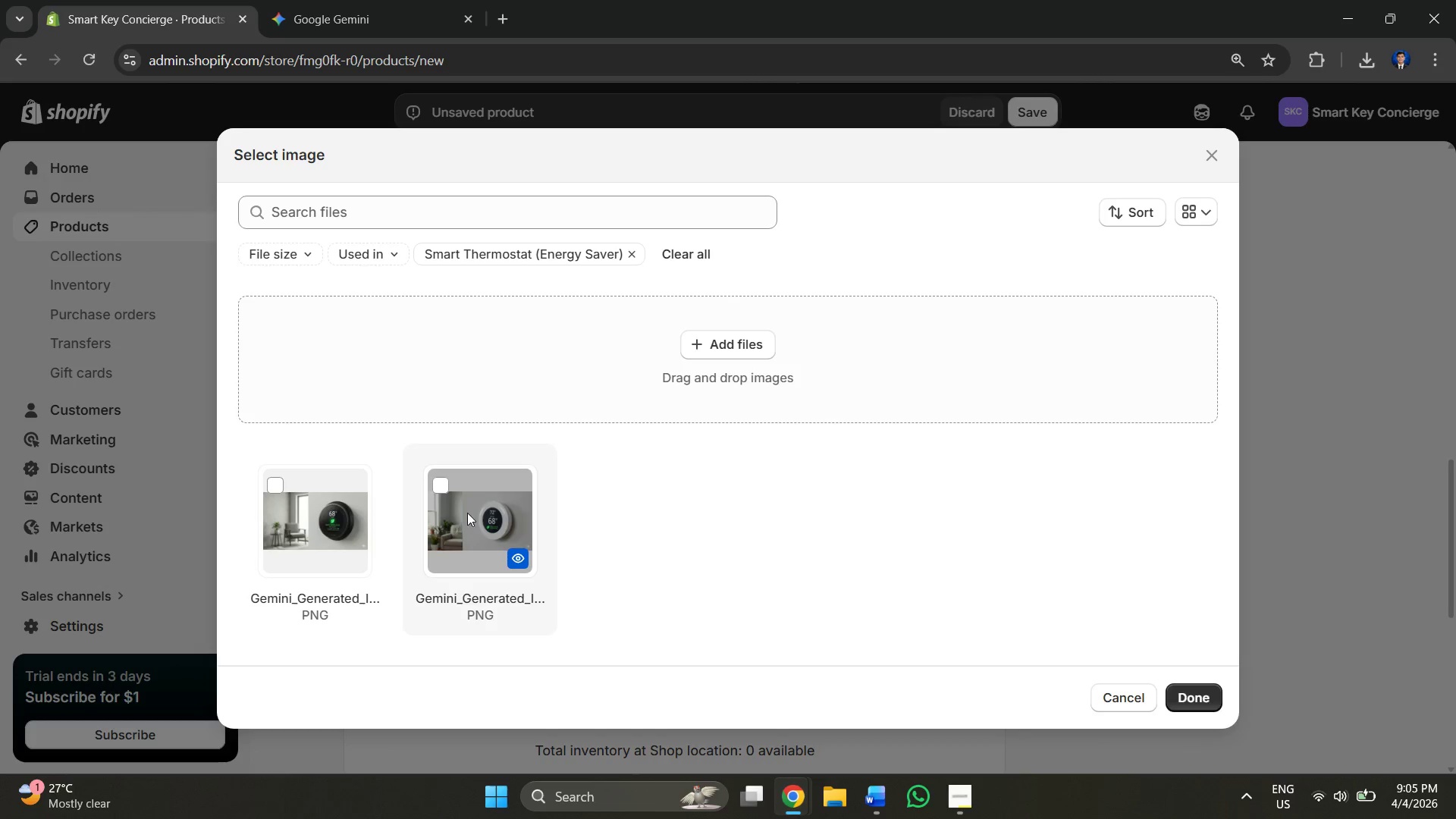 
left_click([454, 493])
 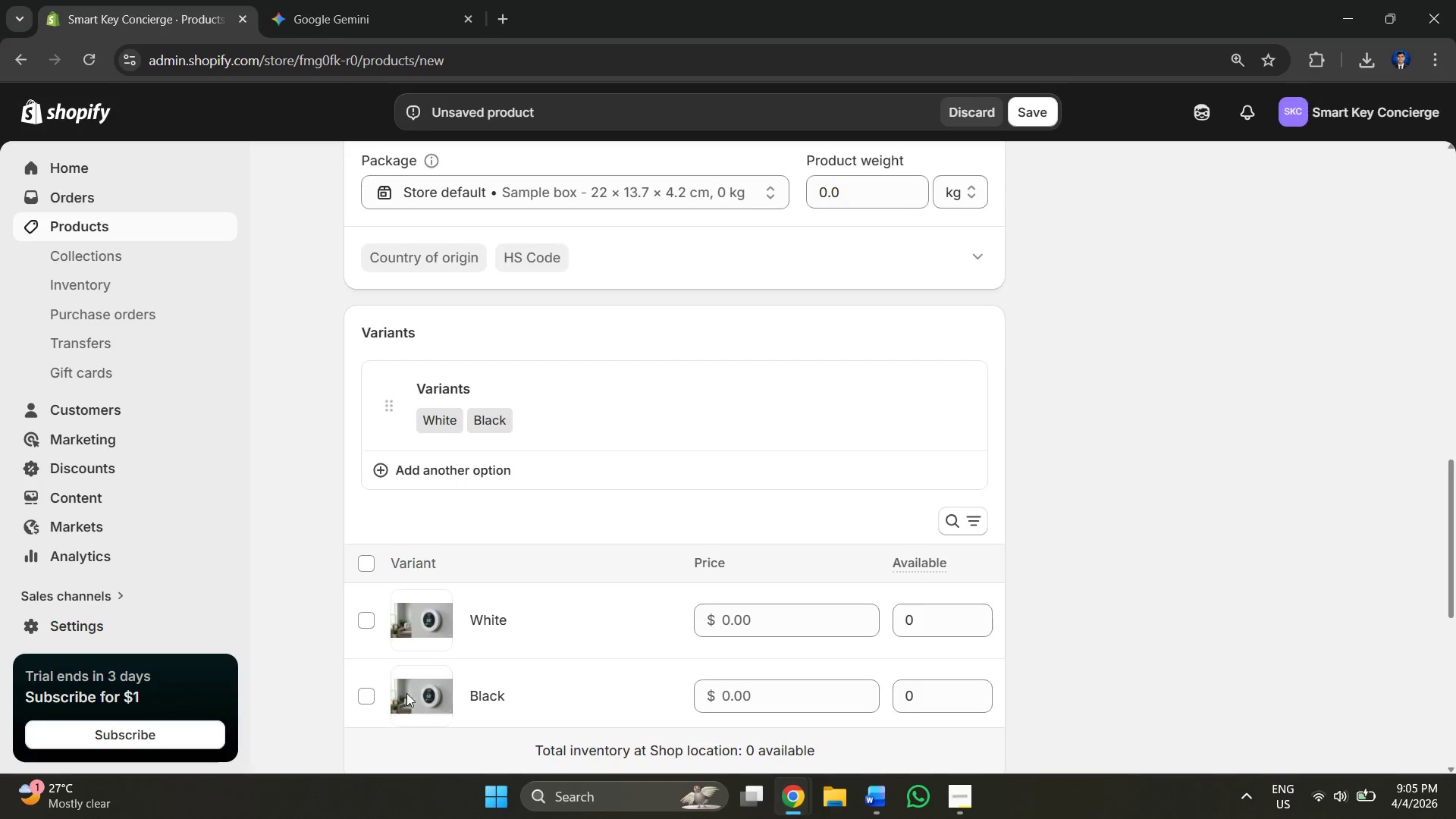 
left_click([279, 513])
 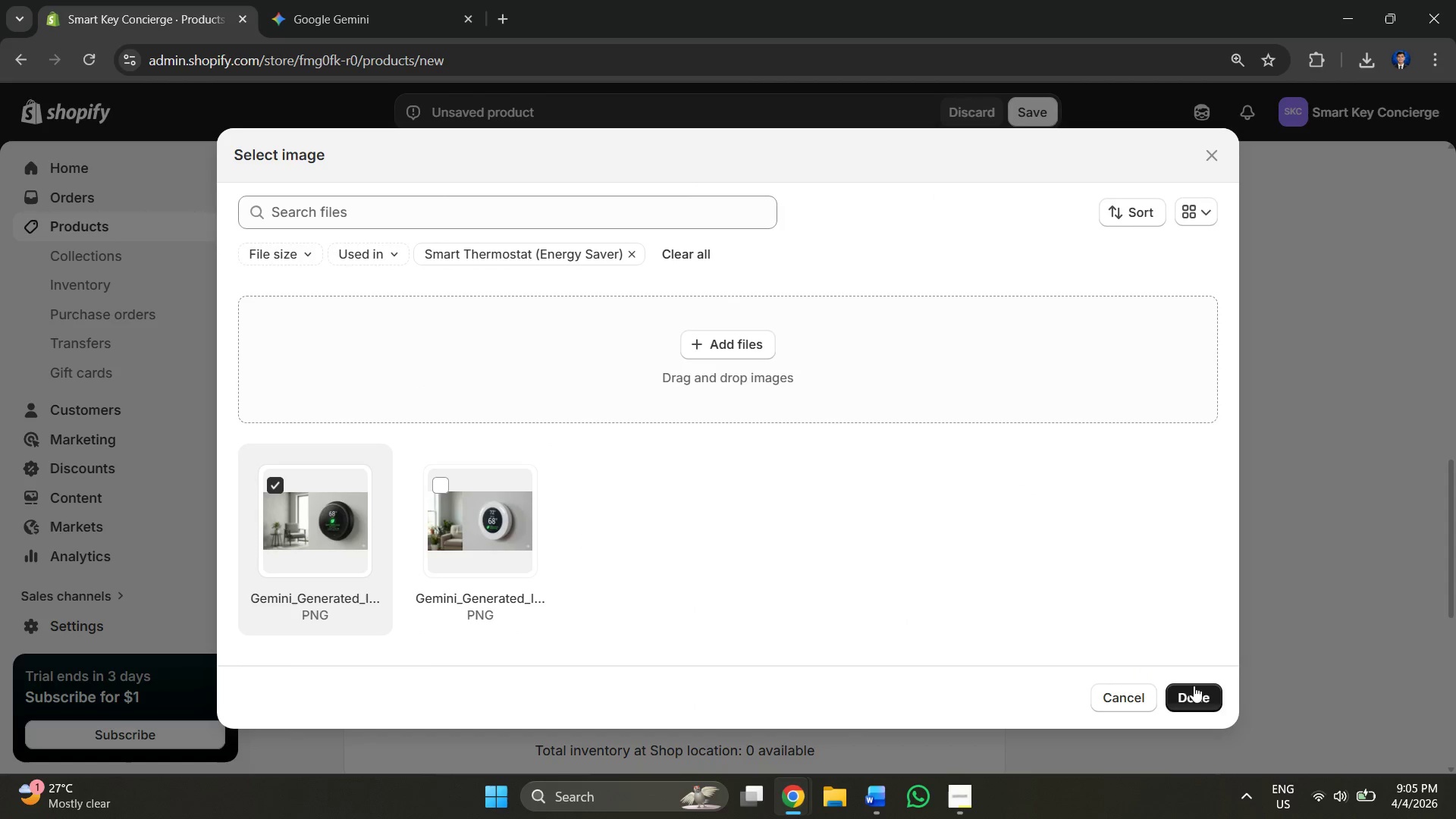 
left_click([1200, 696])
 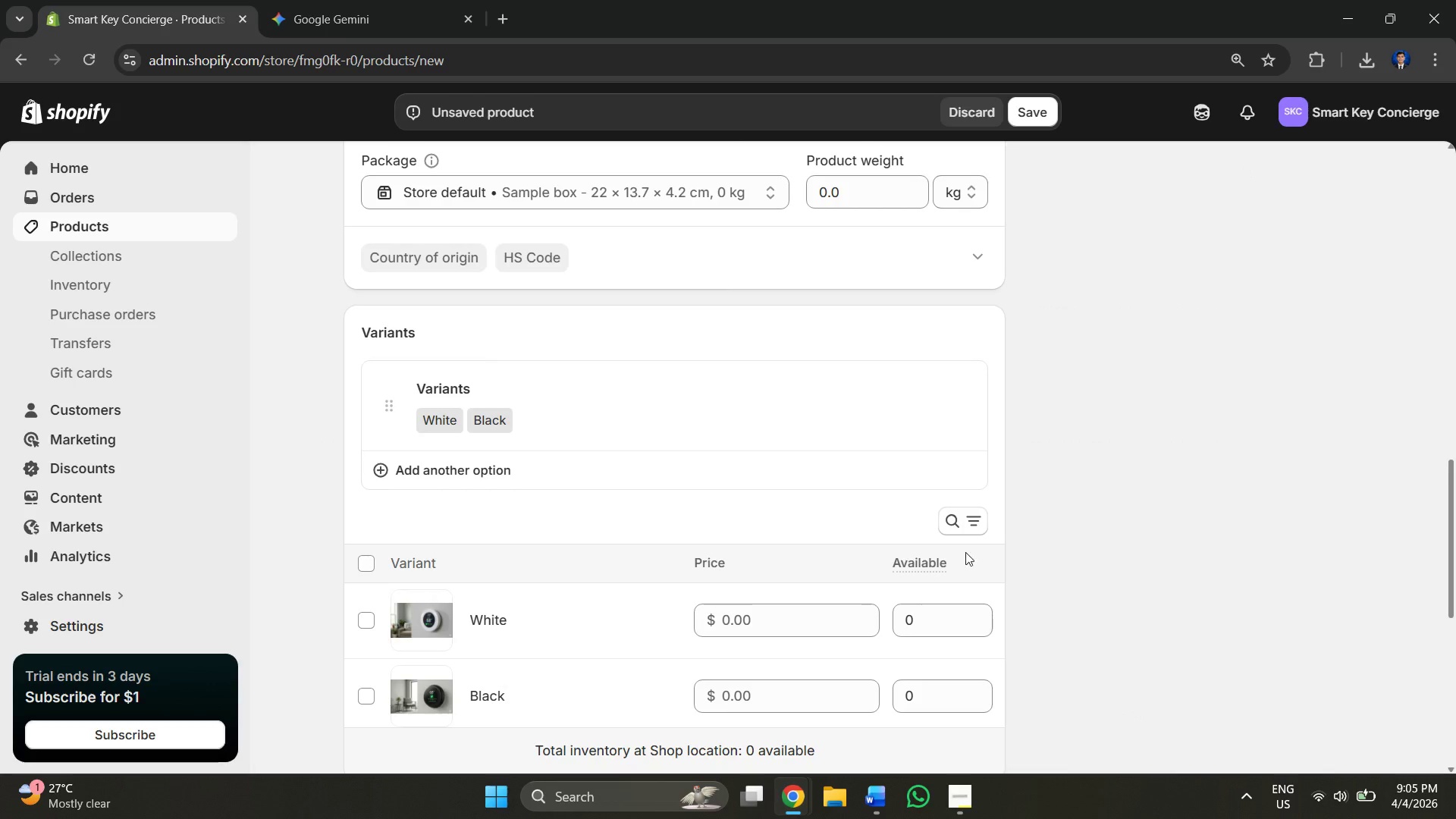 
scroll: coordinate [799, 548], scroll_direction: down, amount: 3.0
 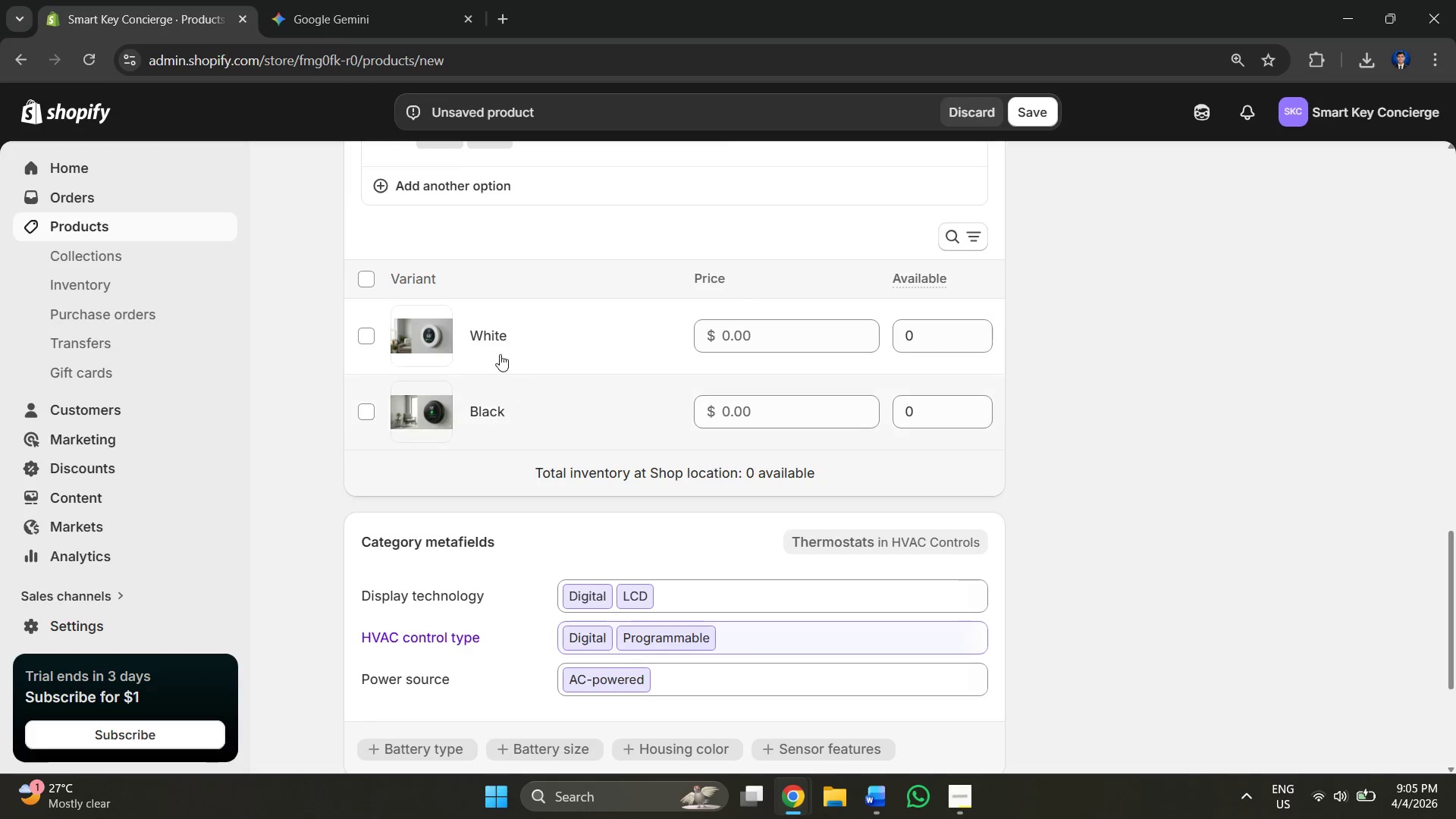 
left_click([491, 338])
 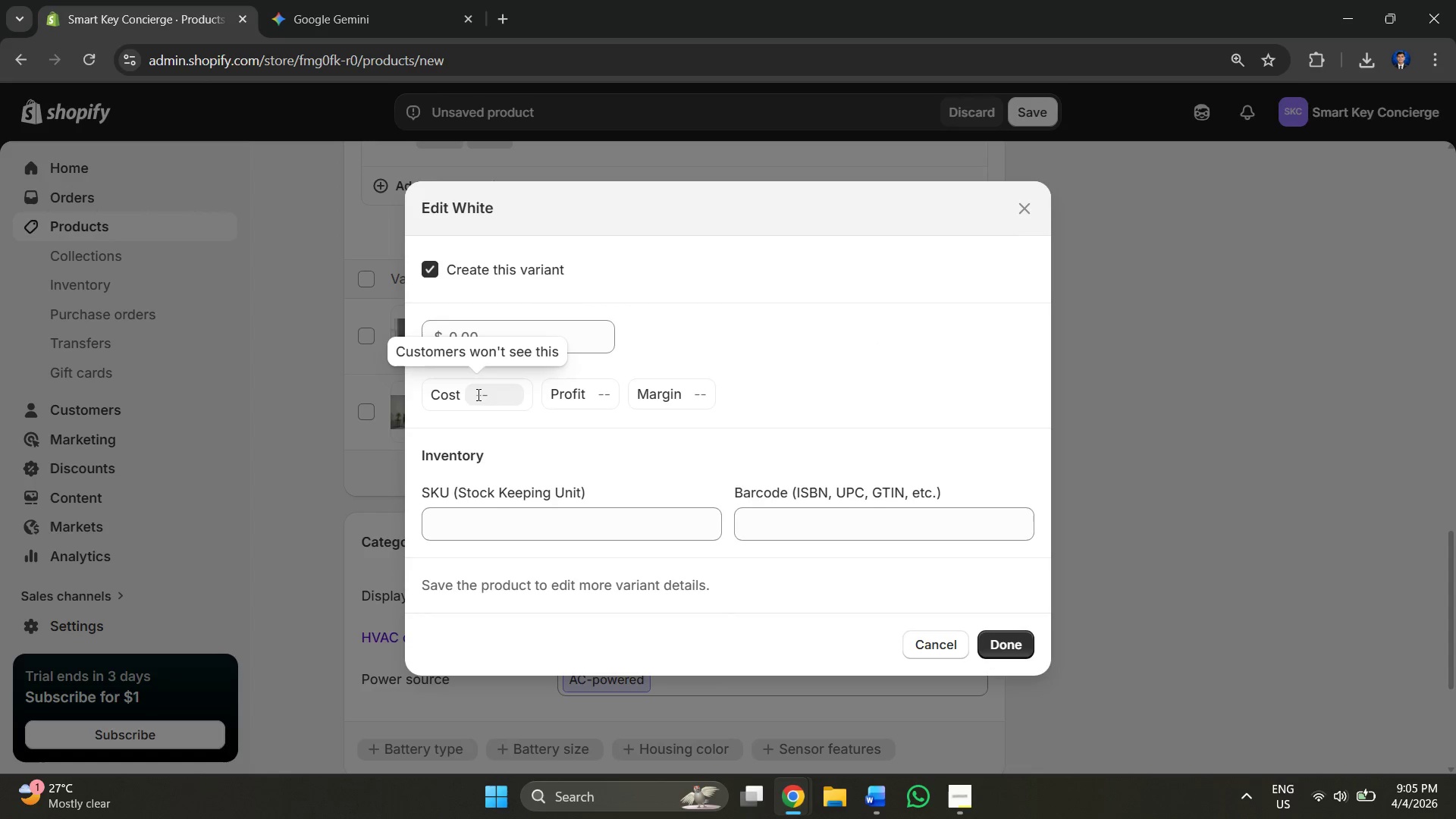 
left_click([485, 344])
 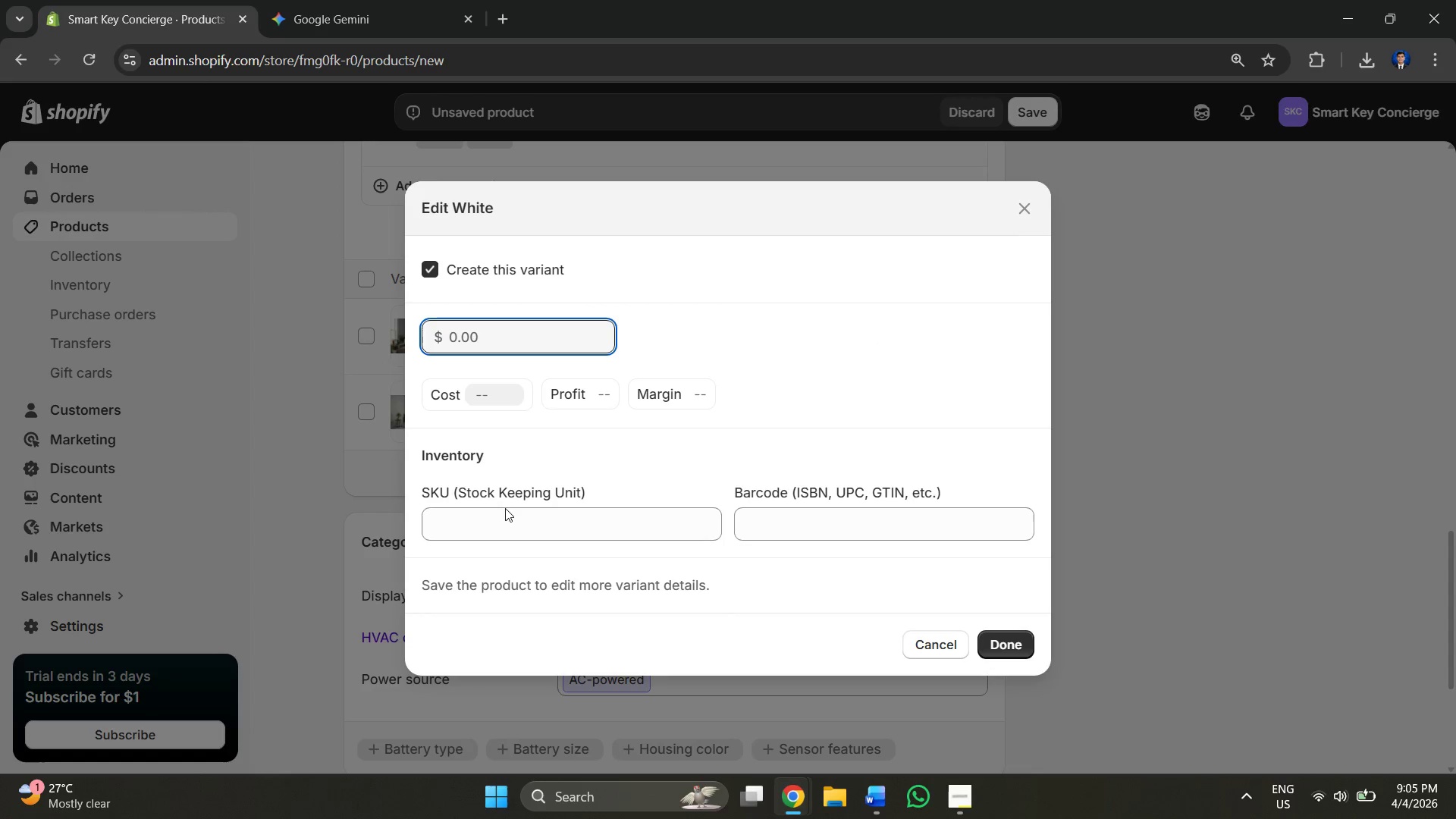 
left_click([507, 513])
 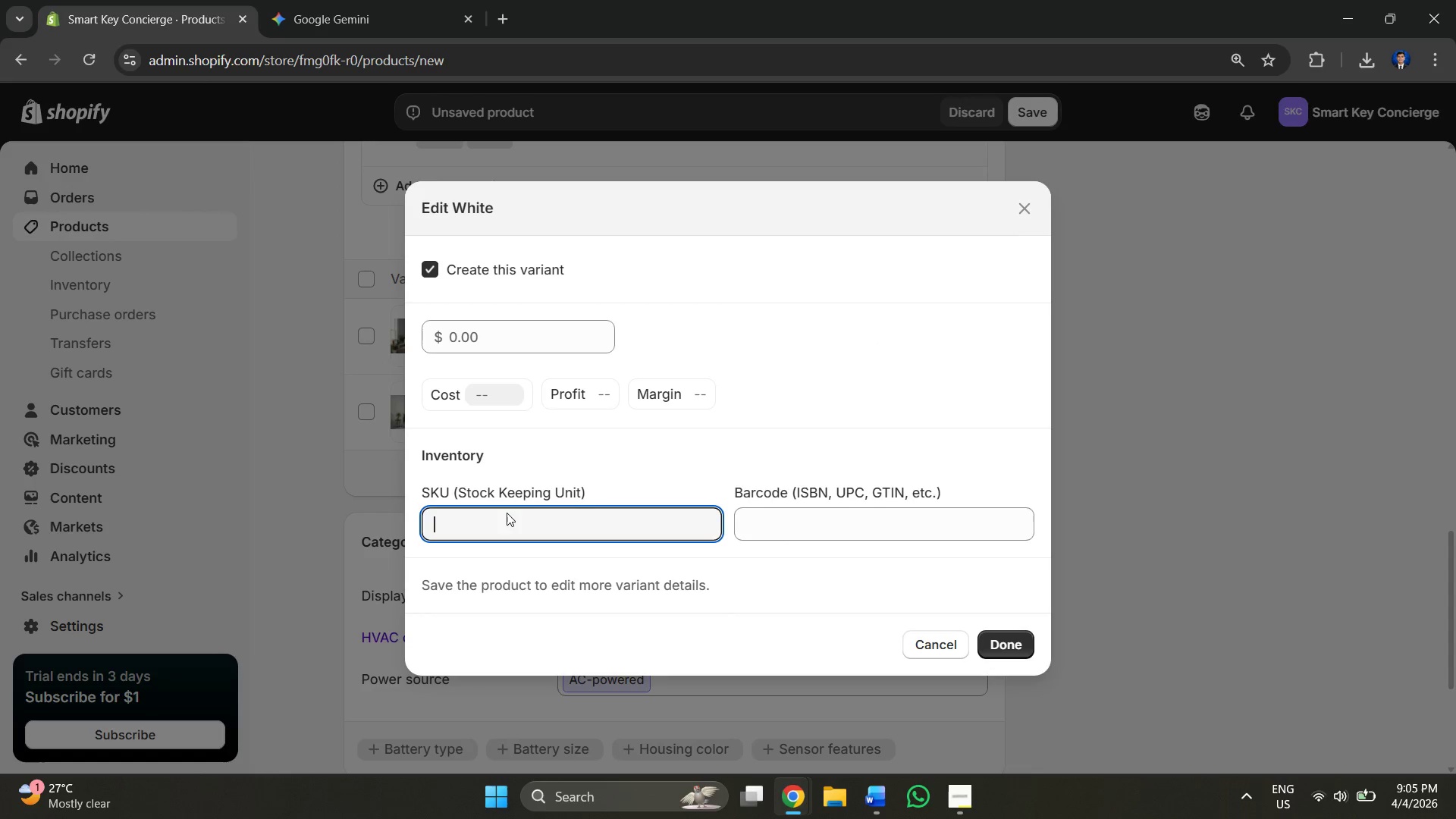 
key(Alt+AltLeft)
 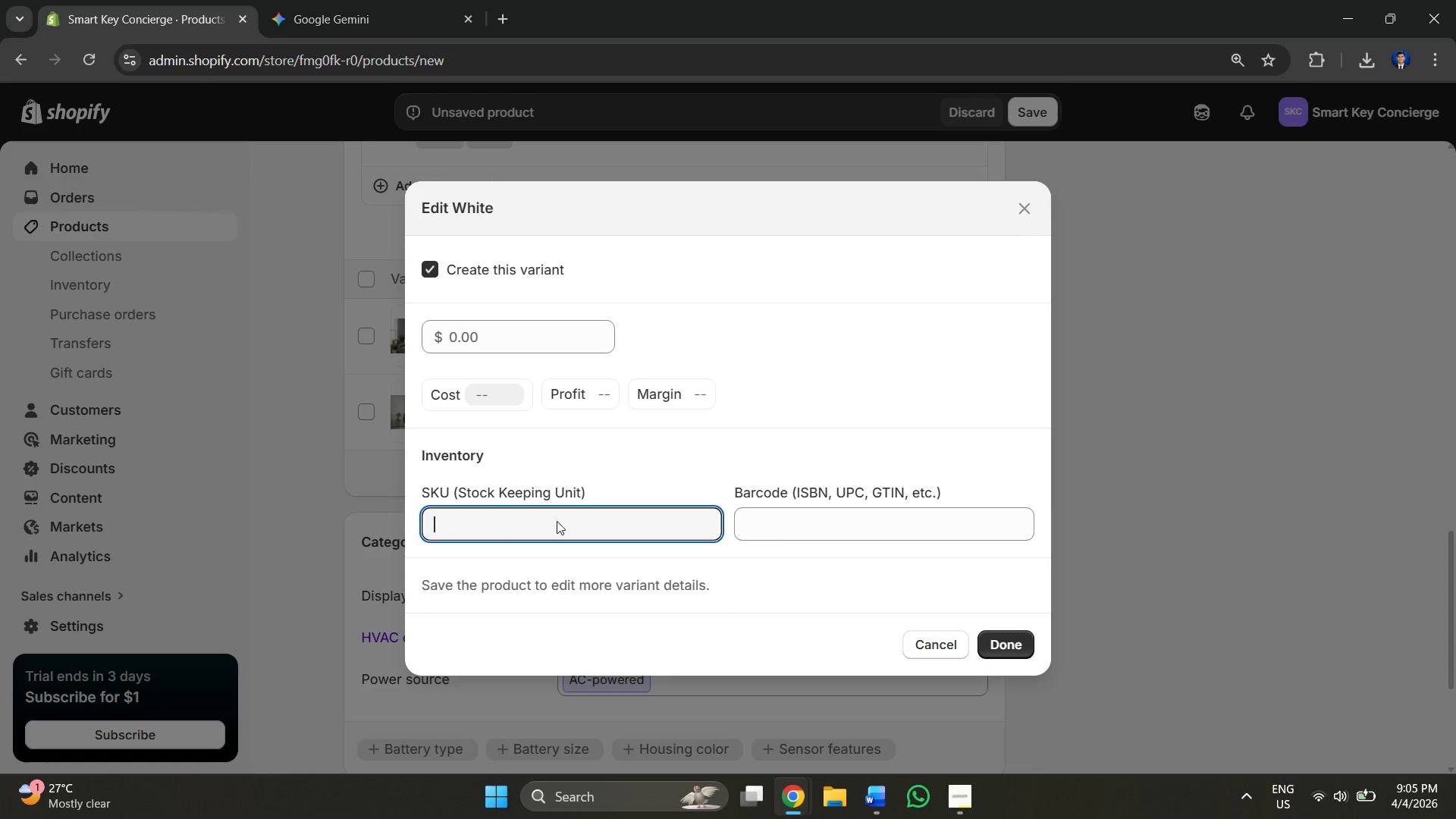 
key(Alt+Tab)